 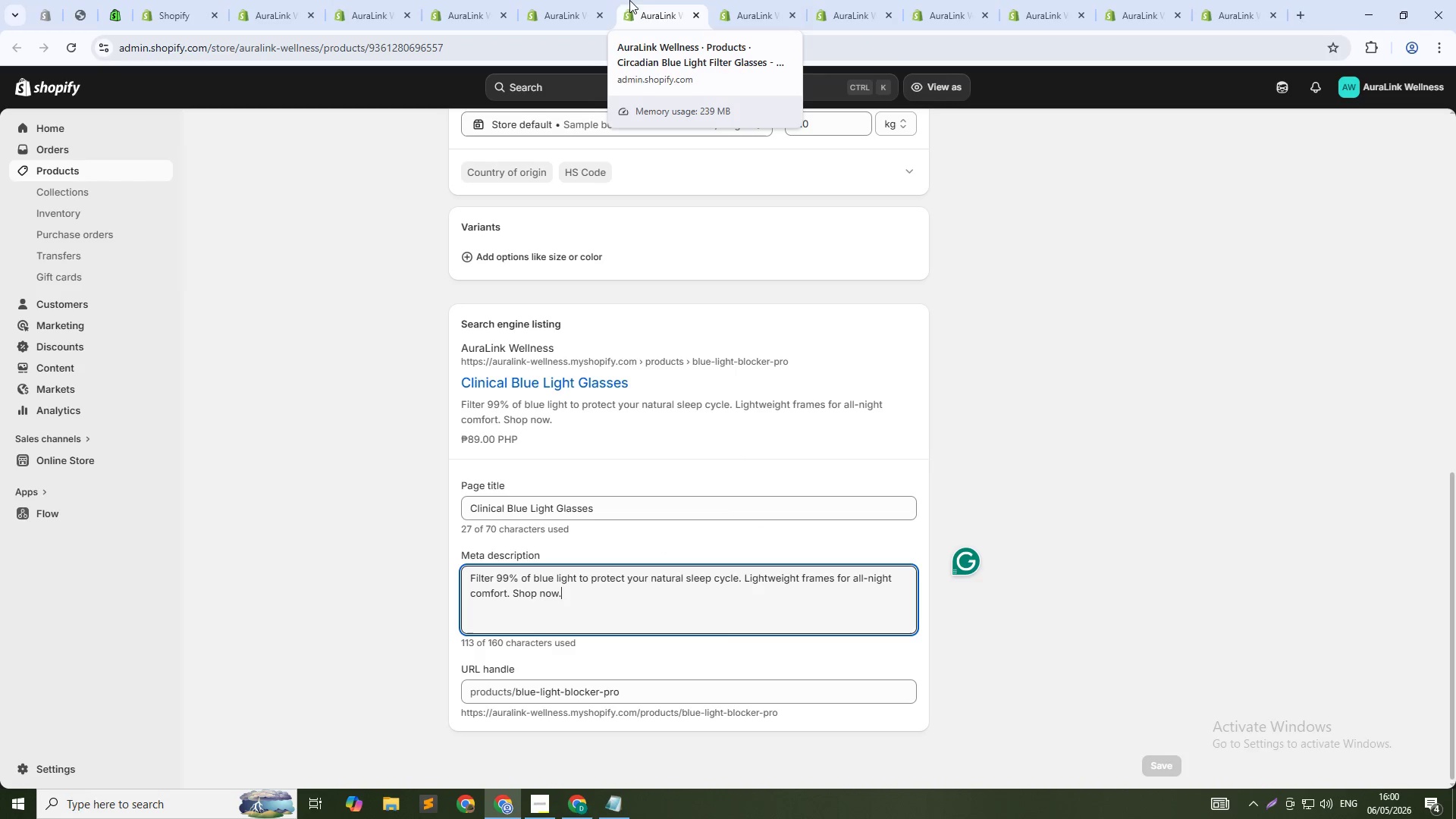 
left_click([745, 0])
 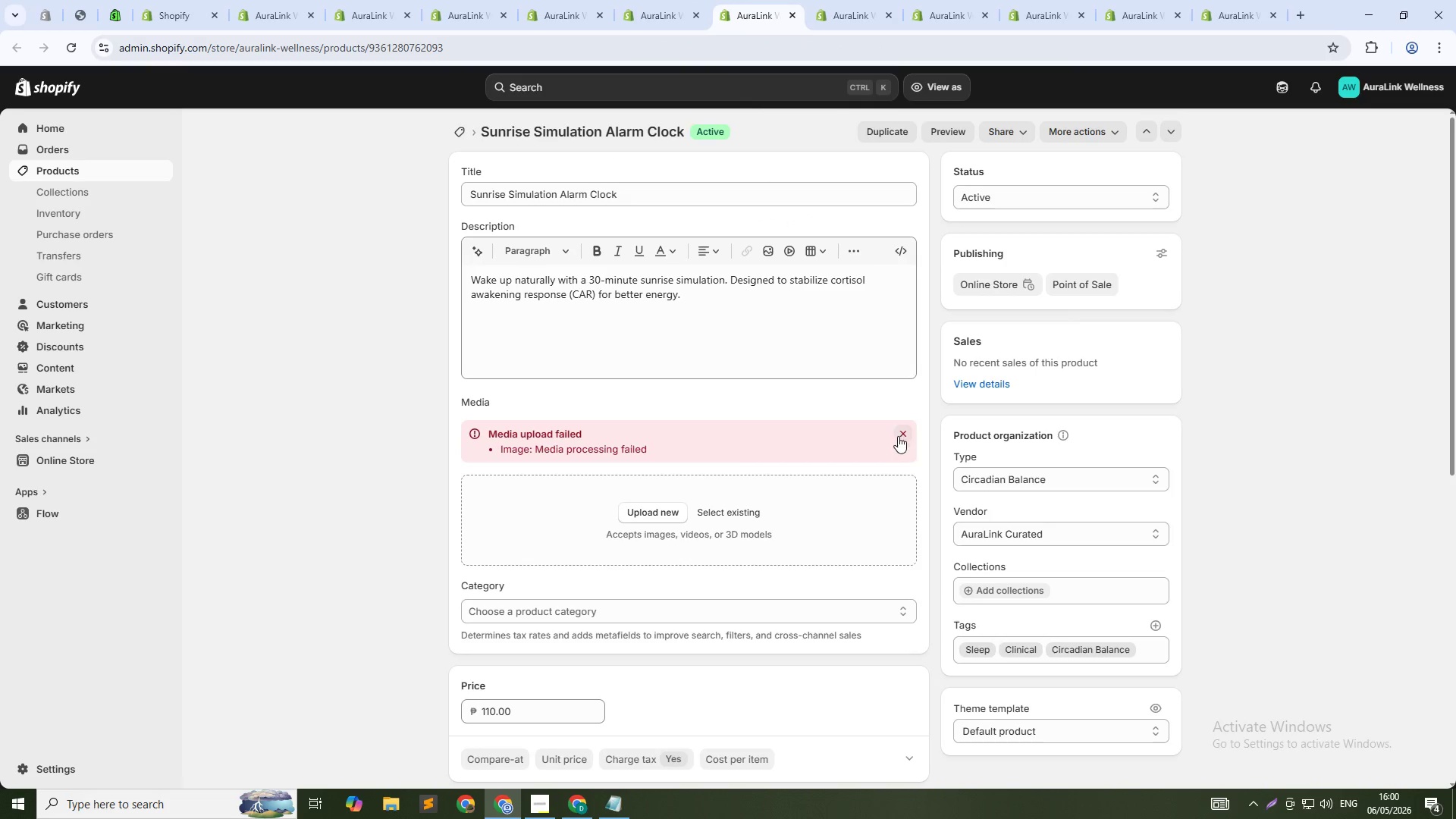 
left_click([903, 439])
 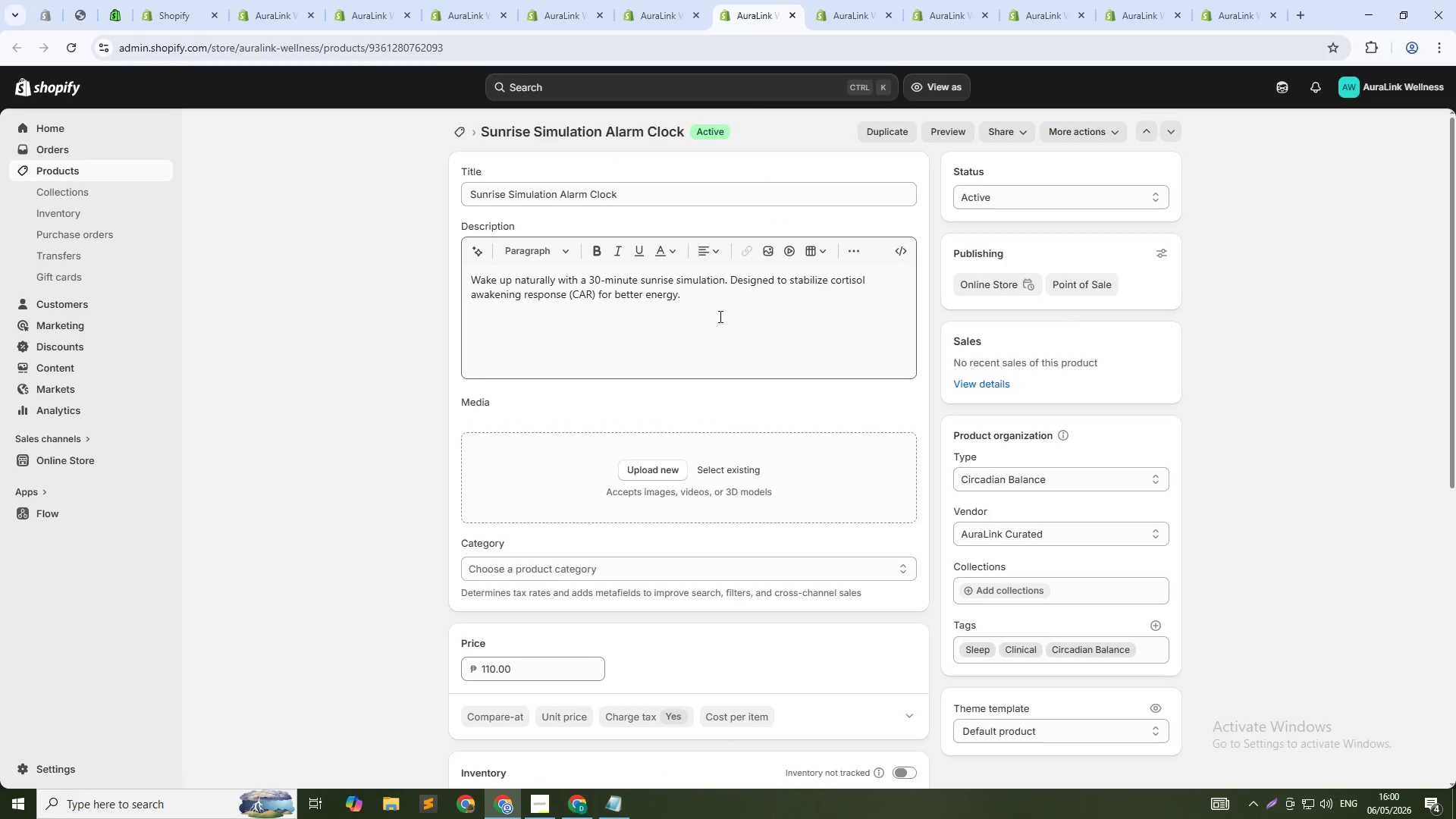 
left_click([714, 328])
 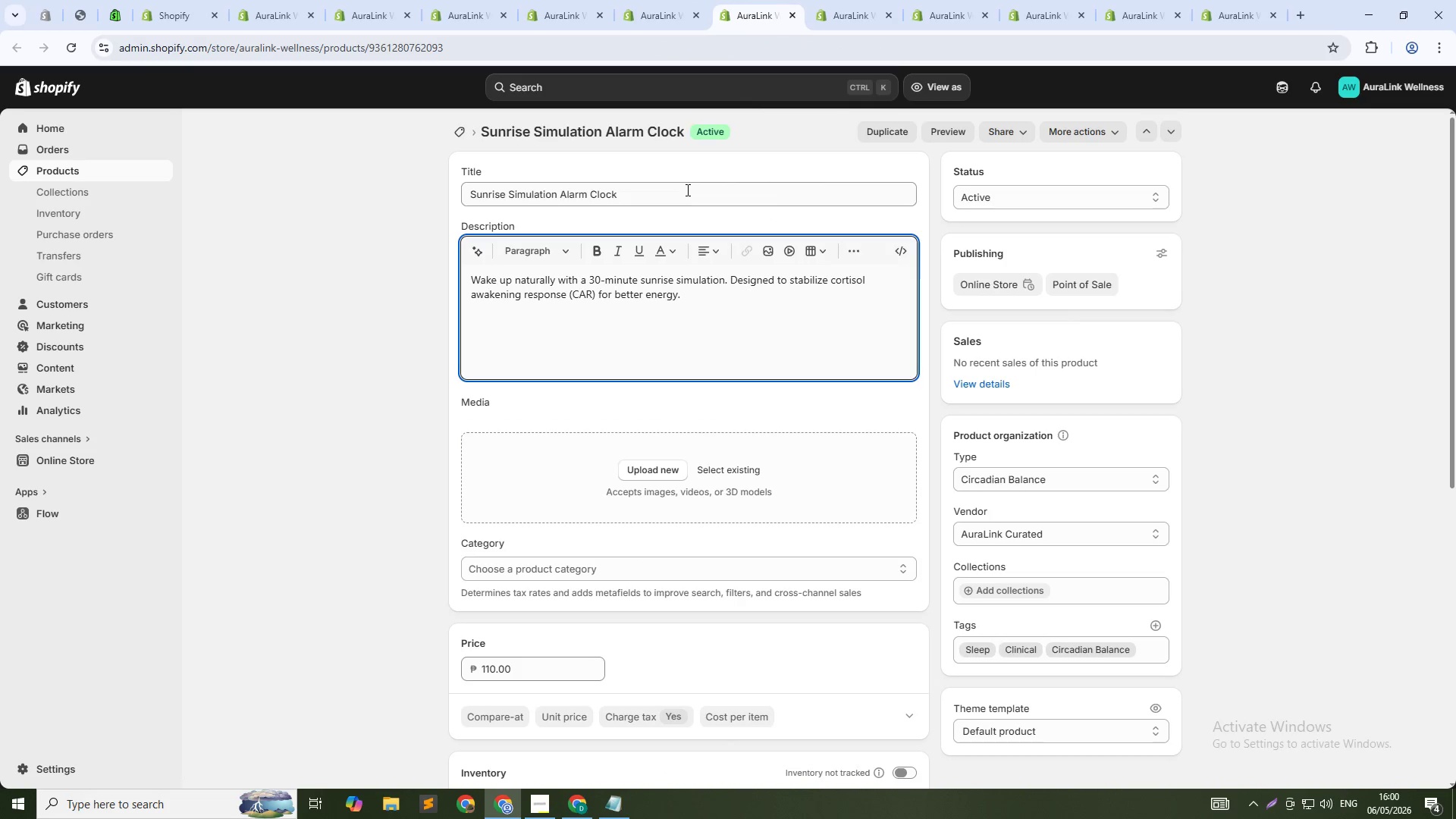 
left_click([686, 190])
 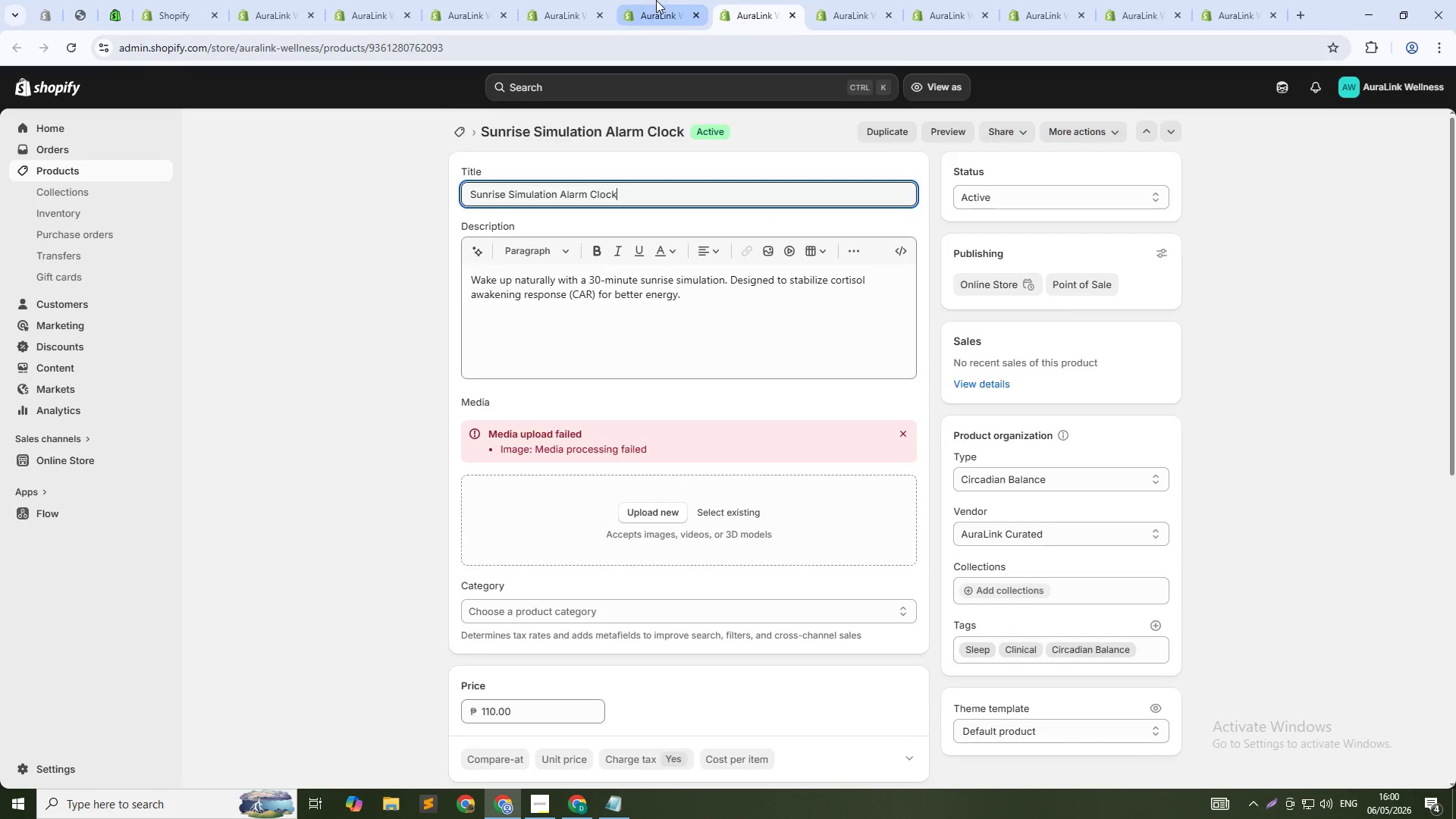 
left_click([656, 0])
 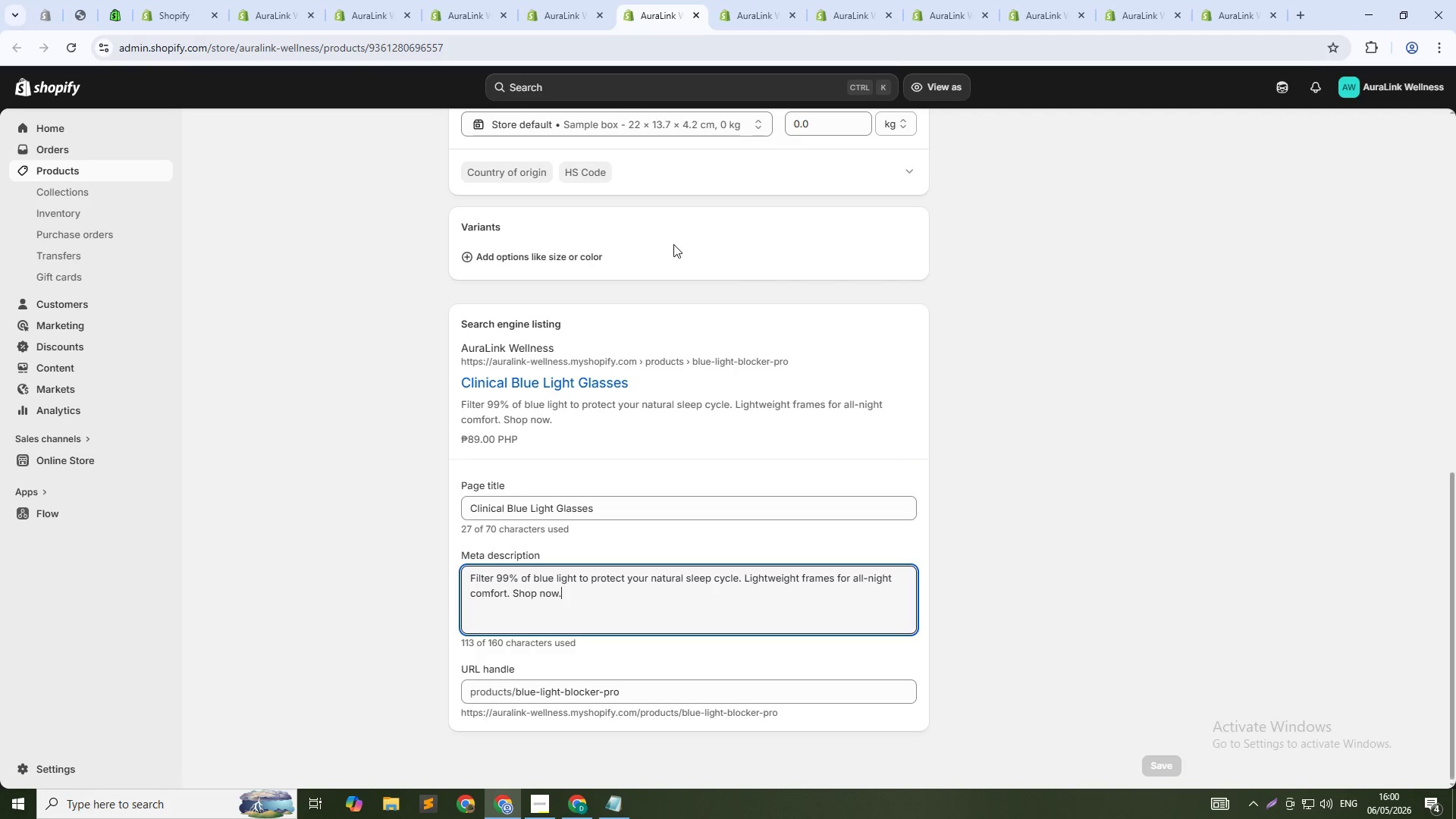 
scroll: coordinate [678, 235], scroll_direction: up, amount: 17.0
 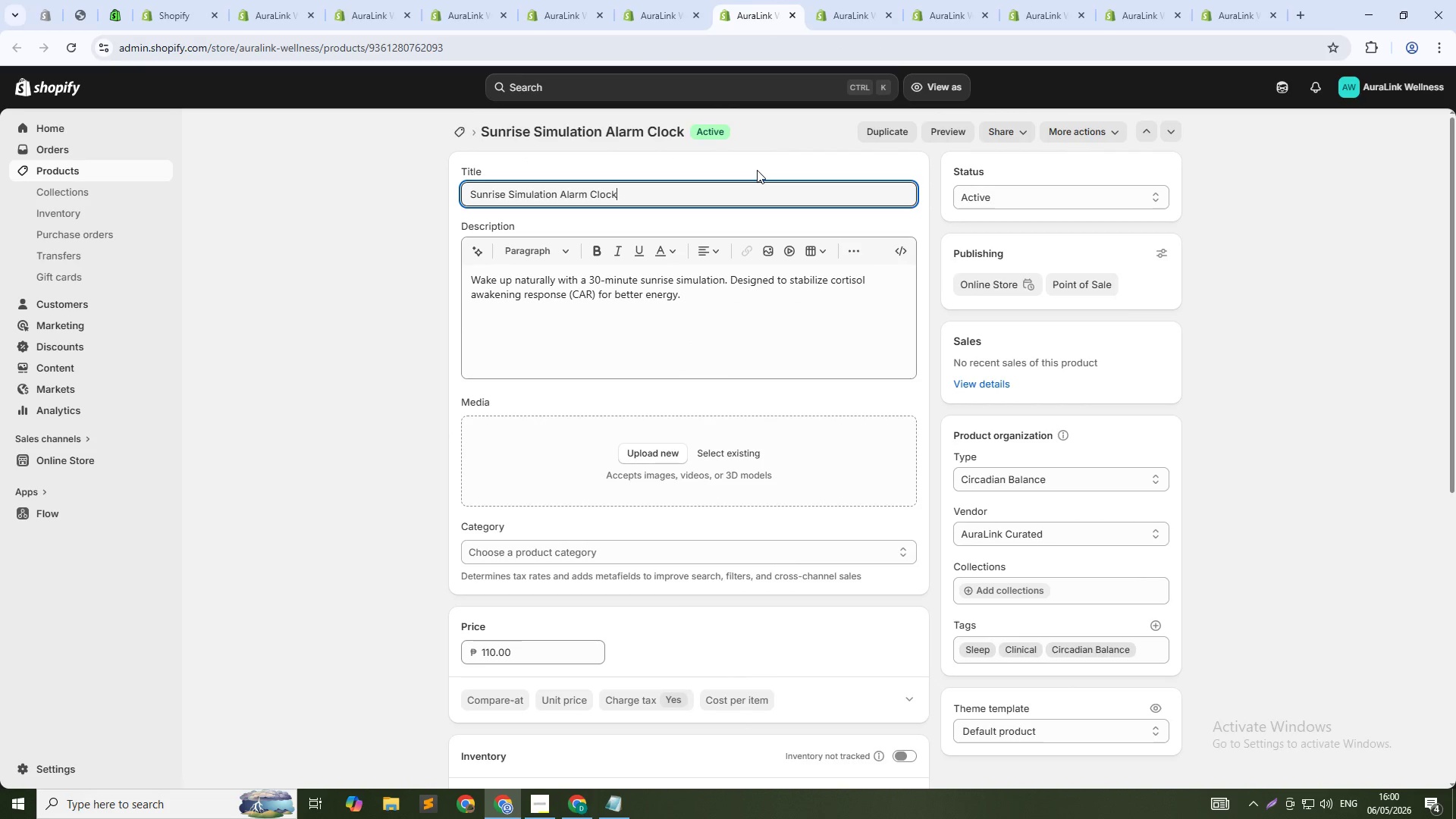 
type( - Natral Wake Support)
 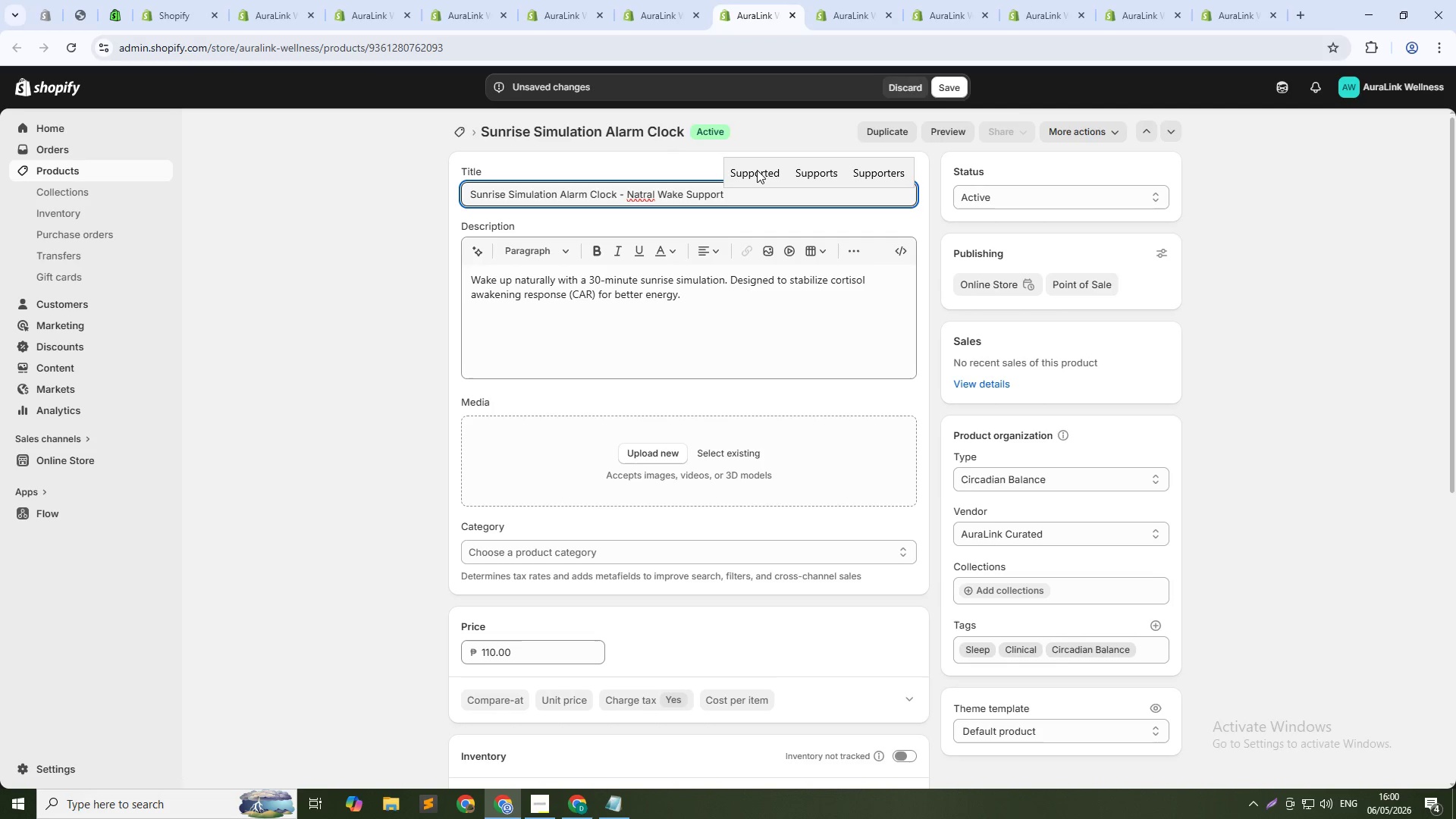 
key(U)
 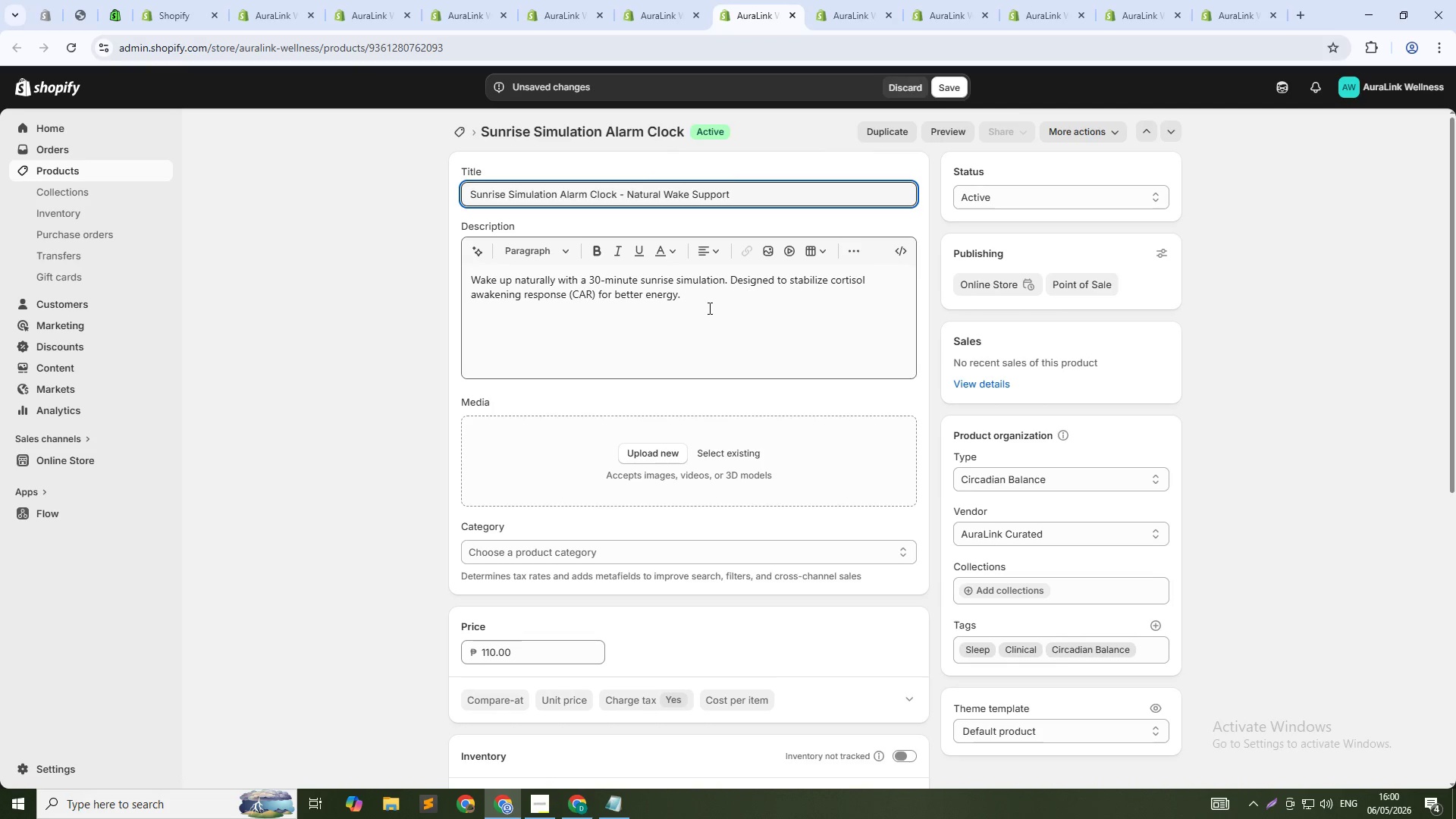 
key(Control+A)
 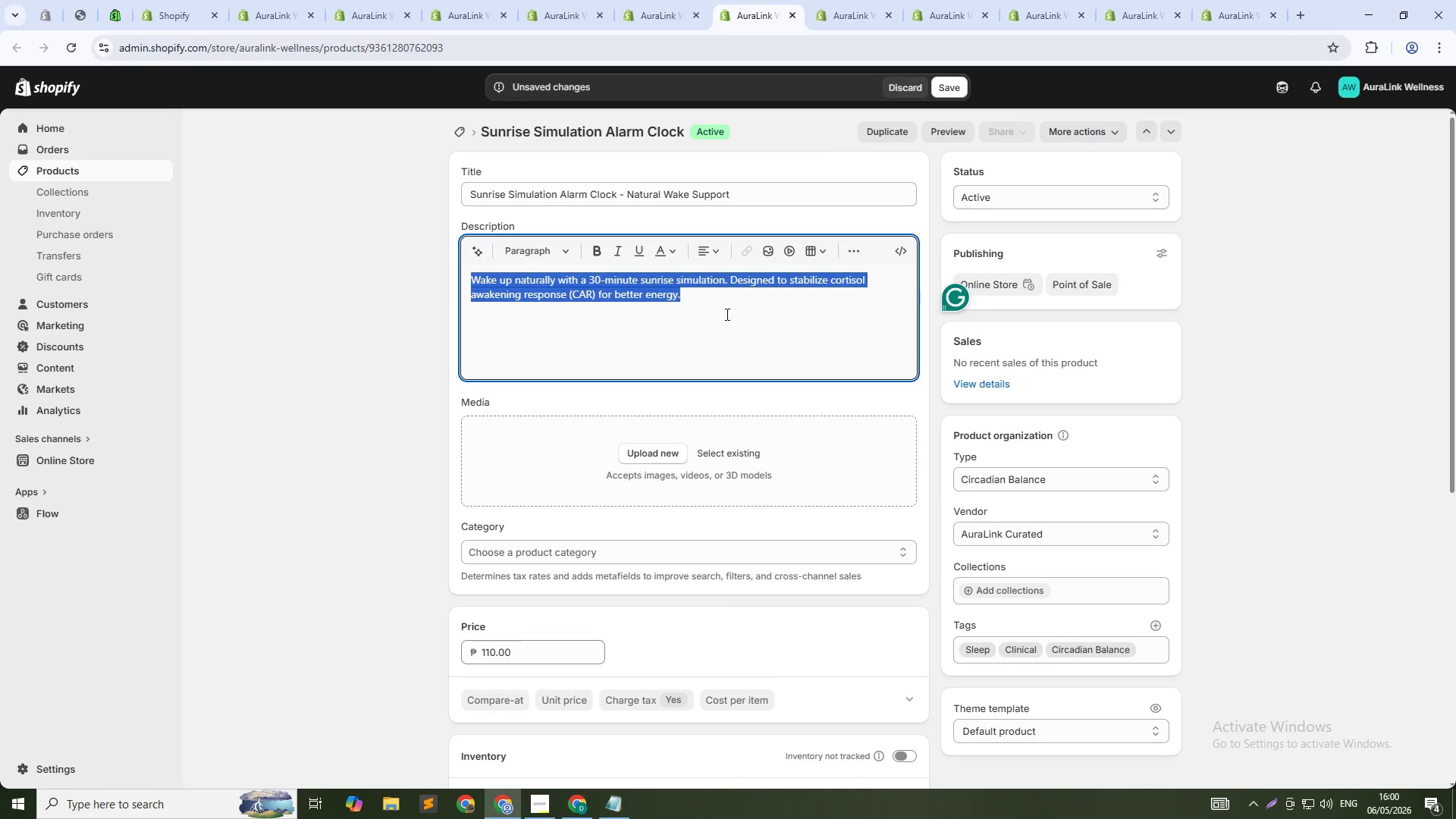 
type(This sunrise alarm clock uses a 30-minutes)
key(Backspace)
type( light simulation to gently wake you. The gradually brightening light helps stabilize yur cortisol awakening response ())
 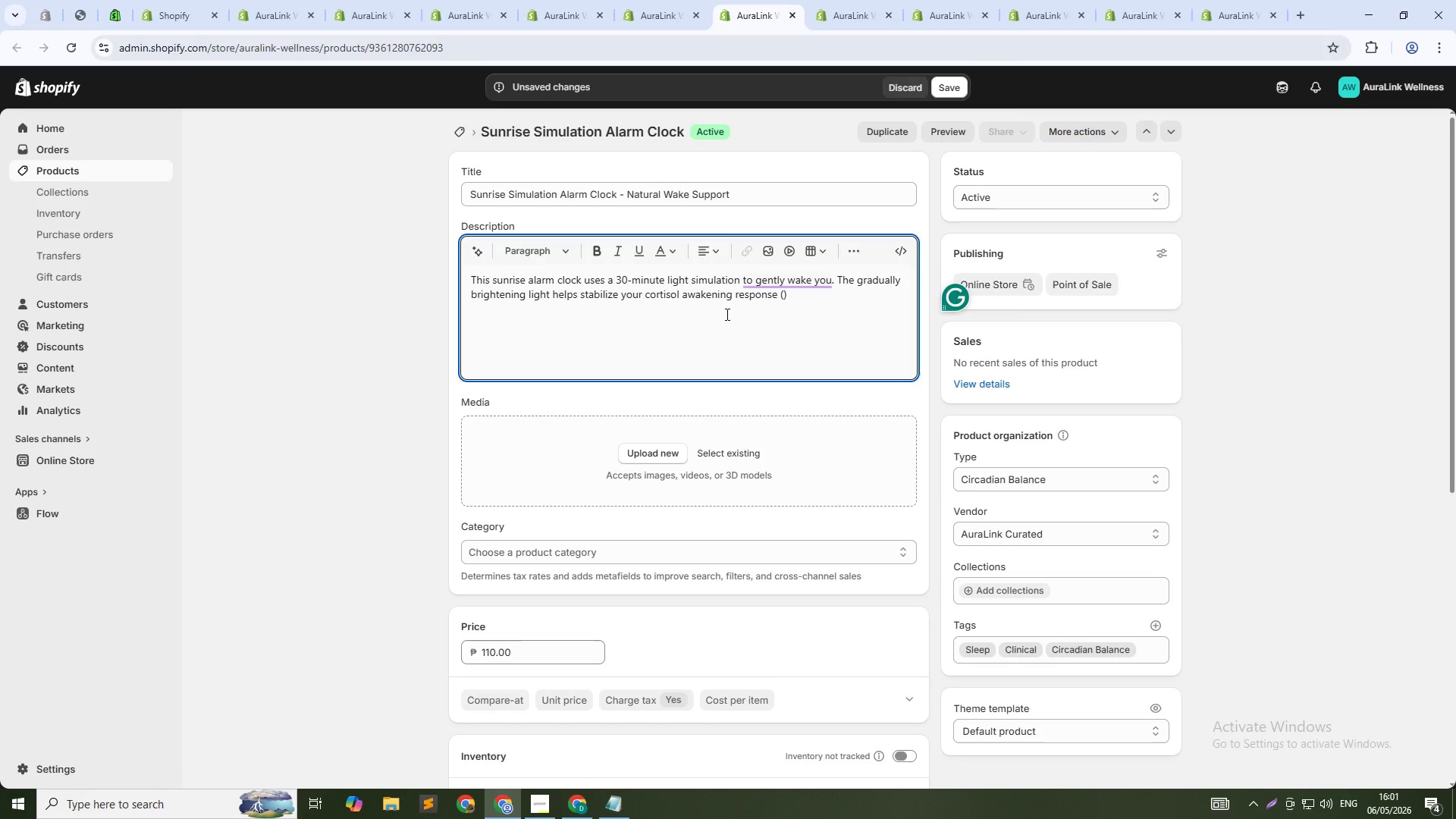 
key(ArrowLeft)
 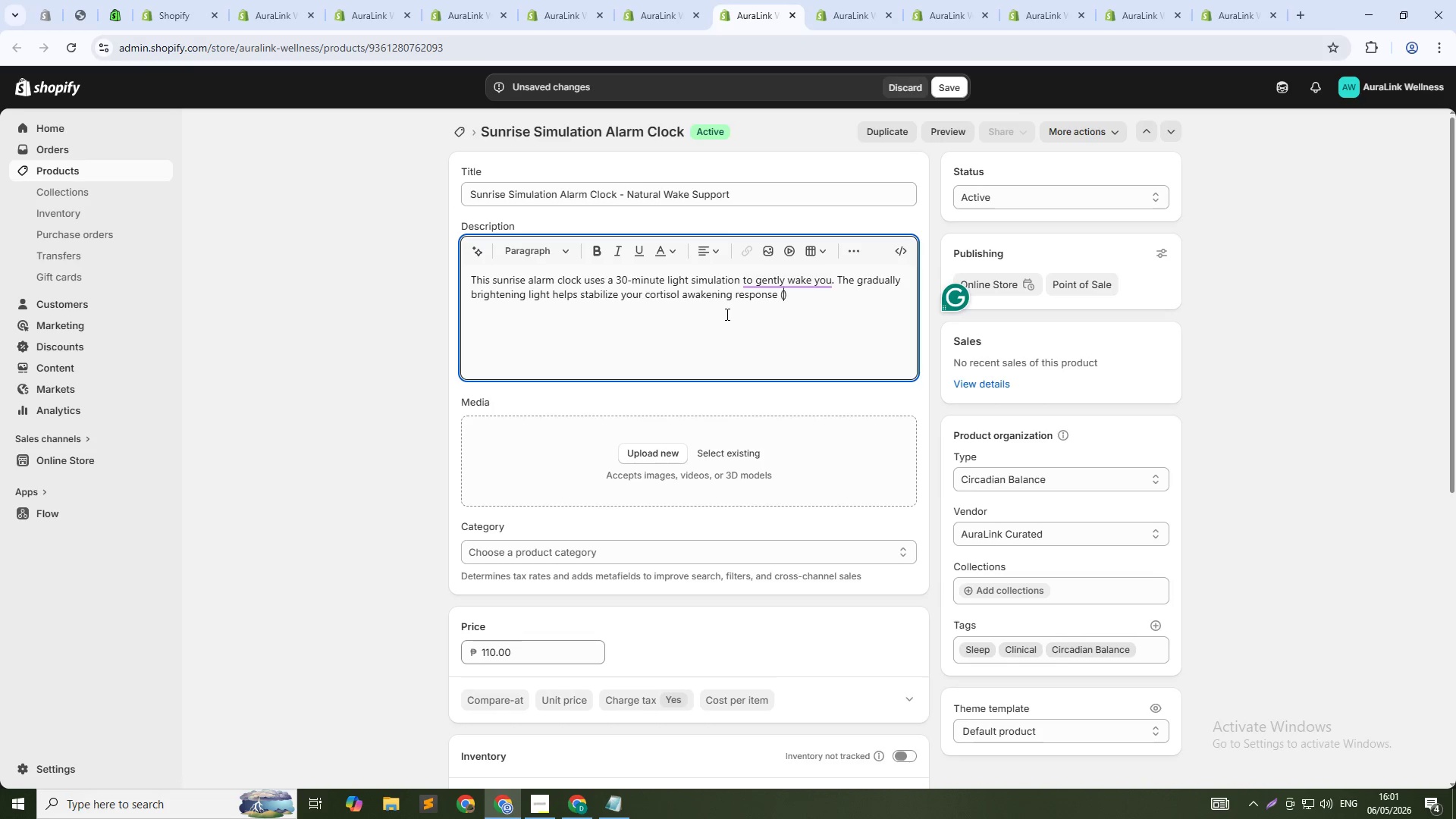 
type(CAR)
 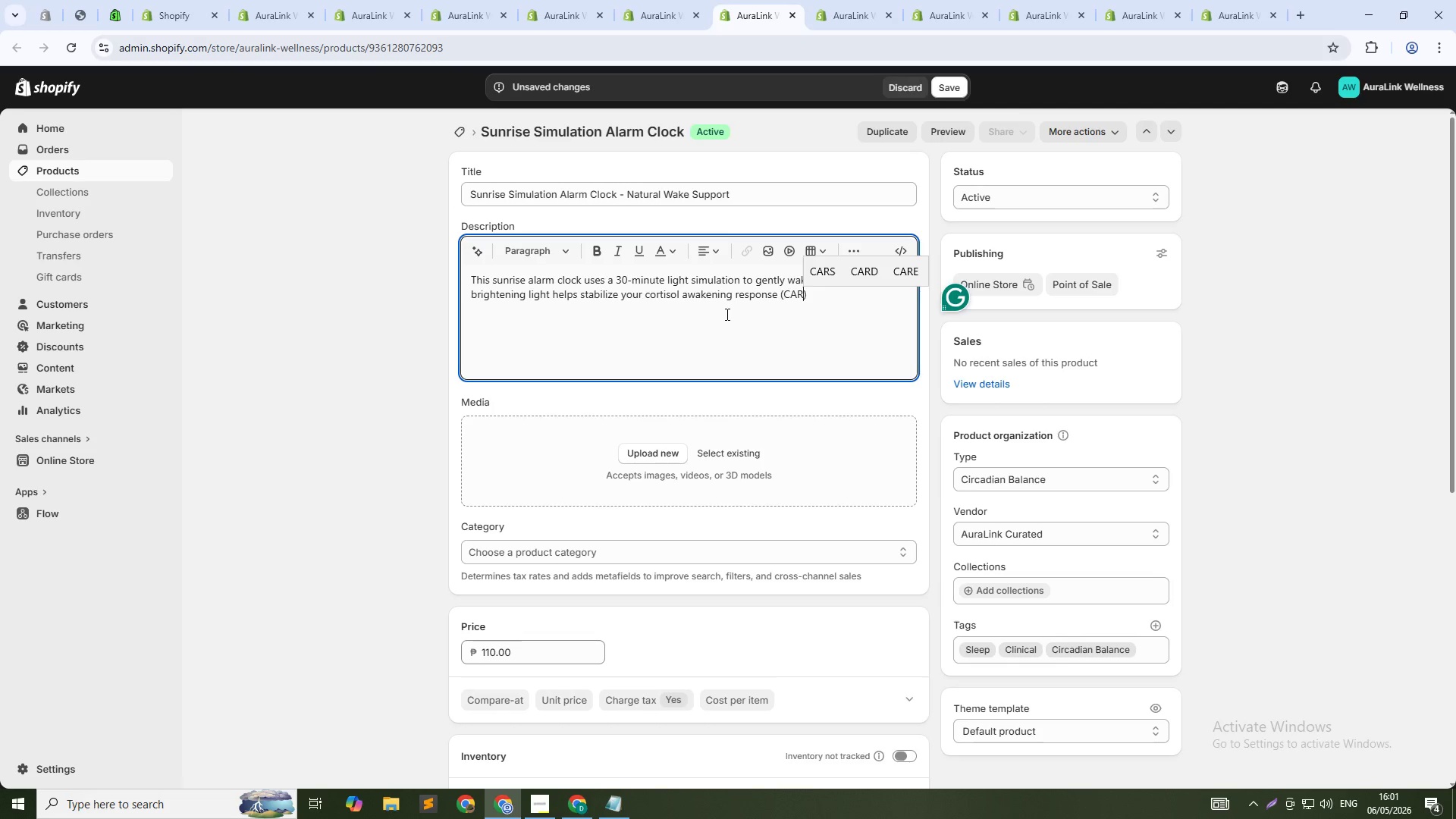 
key(ArrowRight)
 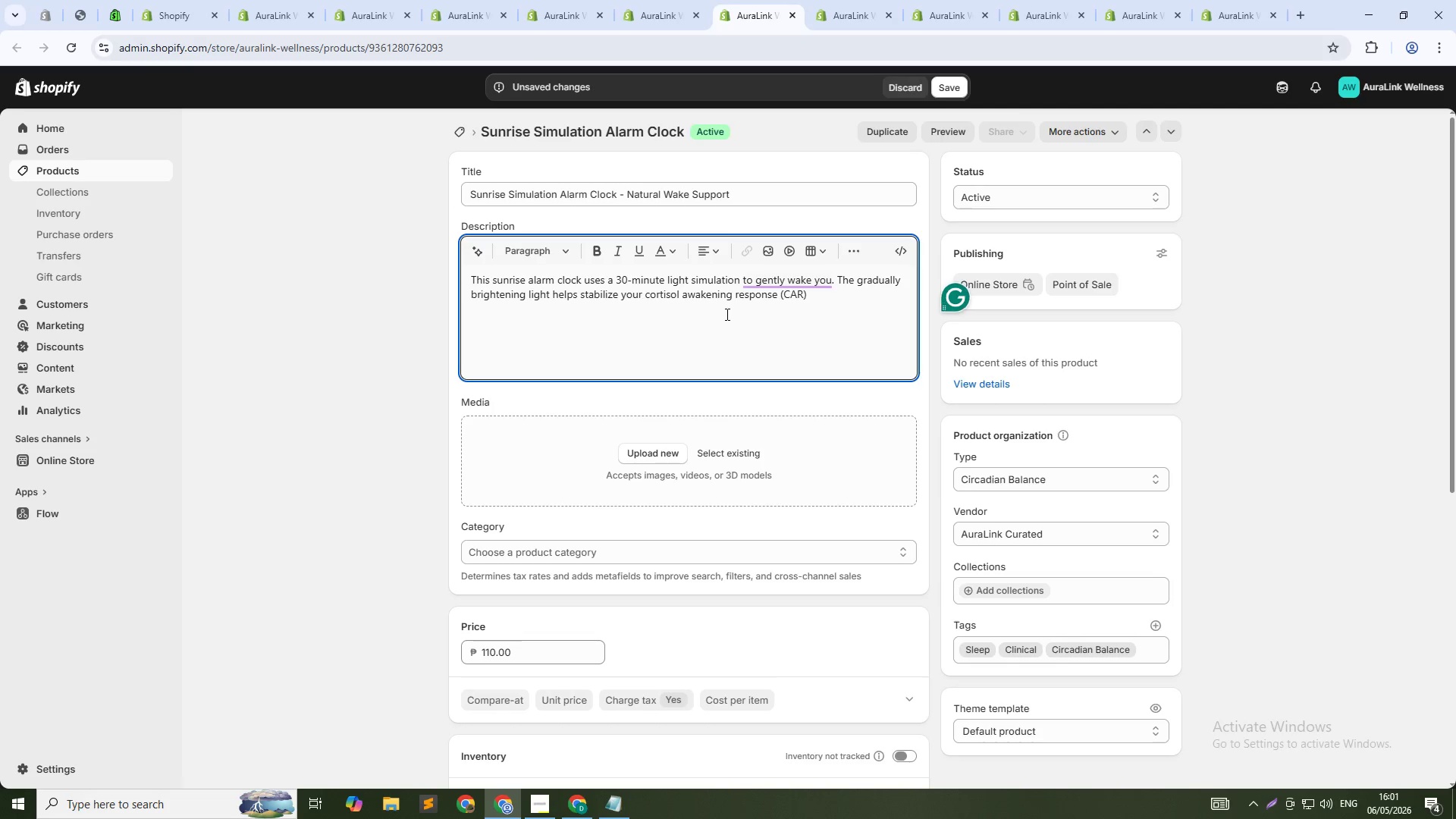 
type(. A stable CAR means more consistent energy throughtout yur day. The clock also features sunset mode to help yu wind down at night. Perfect for Auro)
 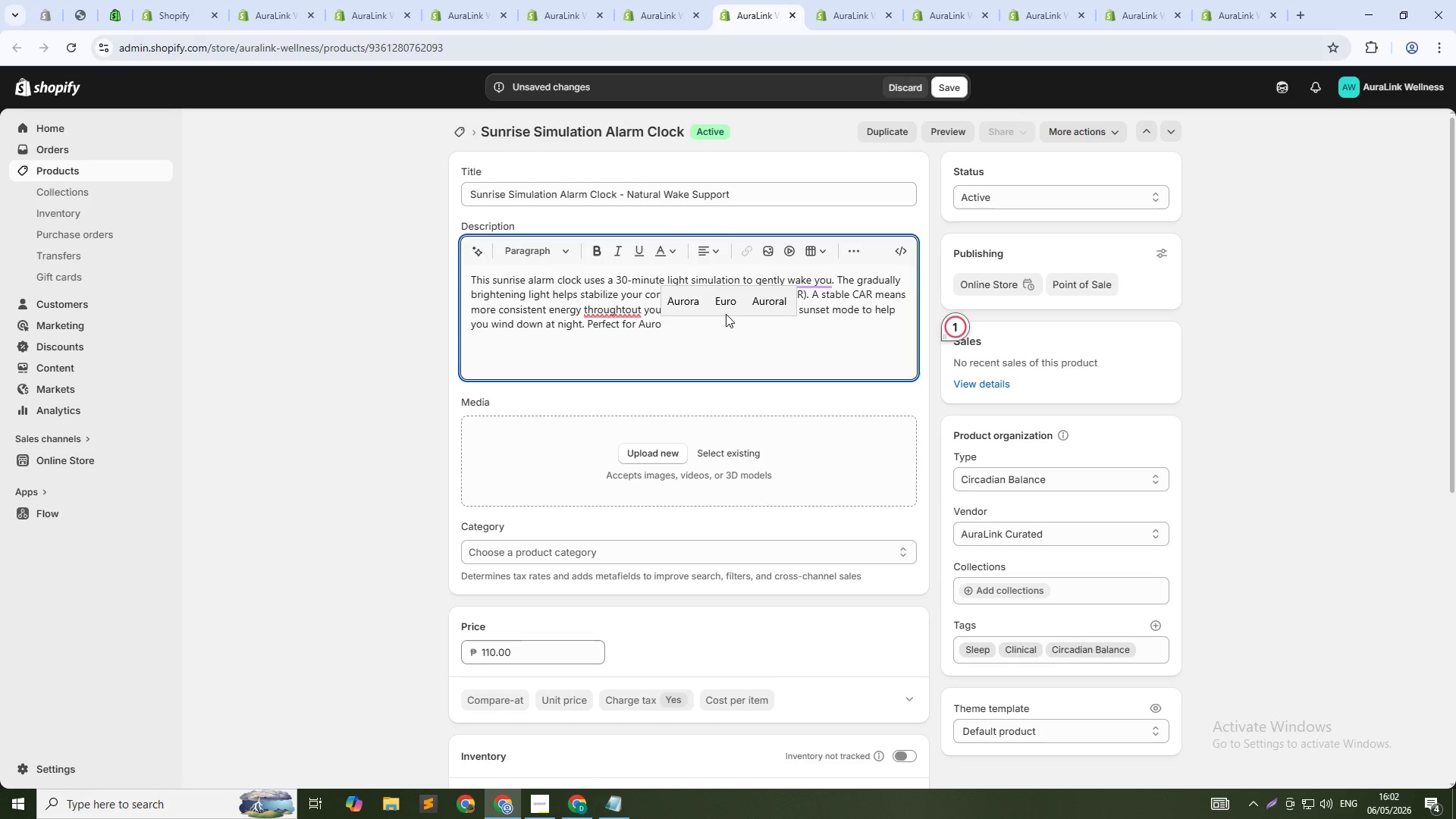 
wait(6.44)
 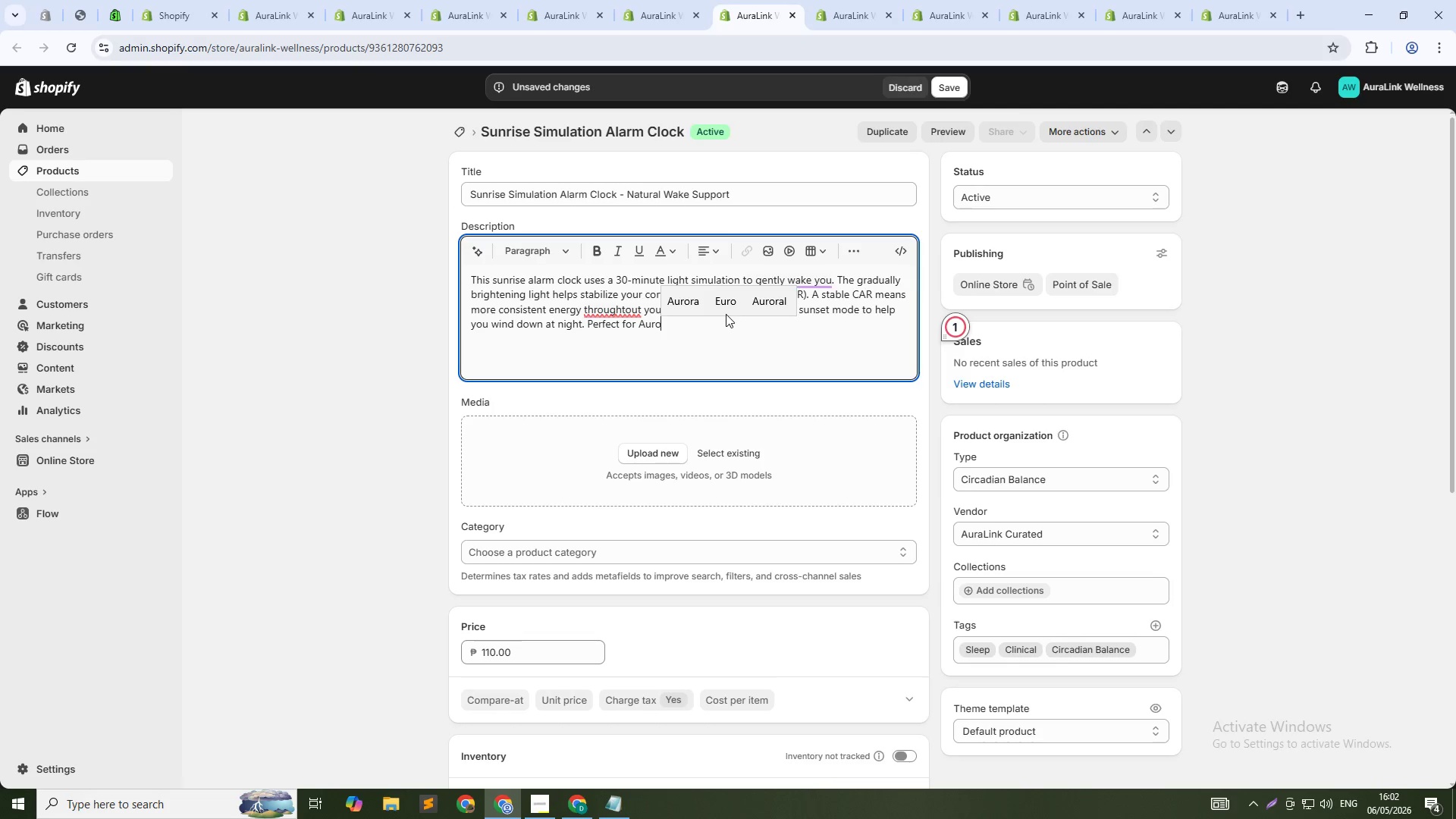 
type(Link)
 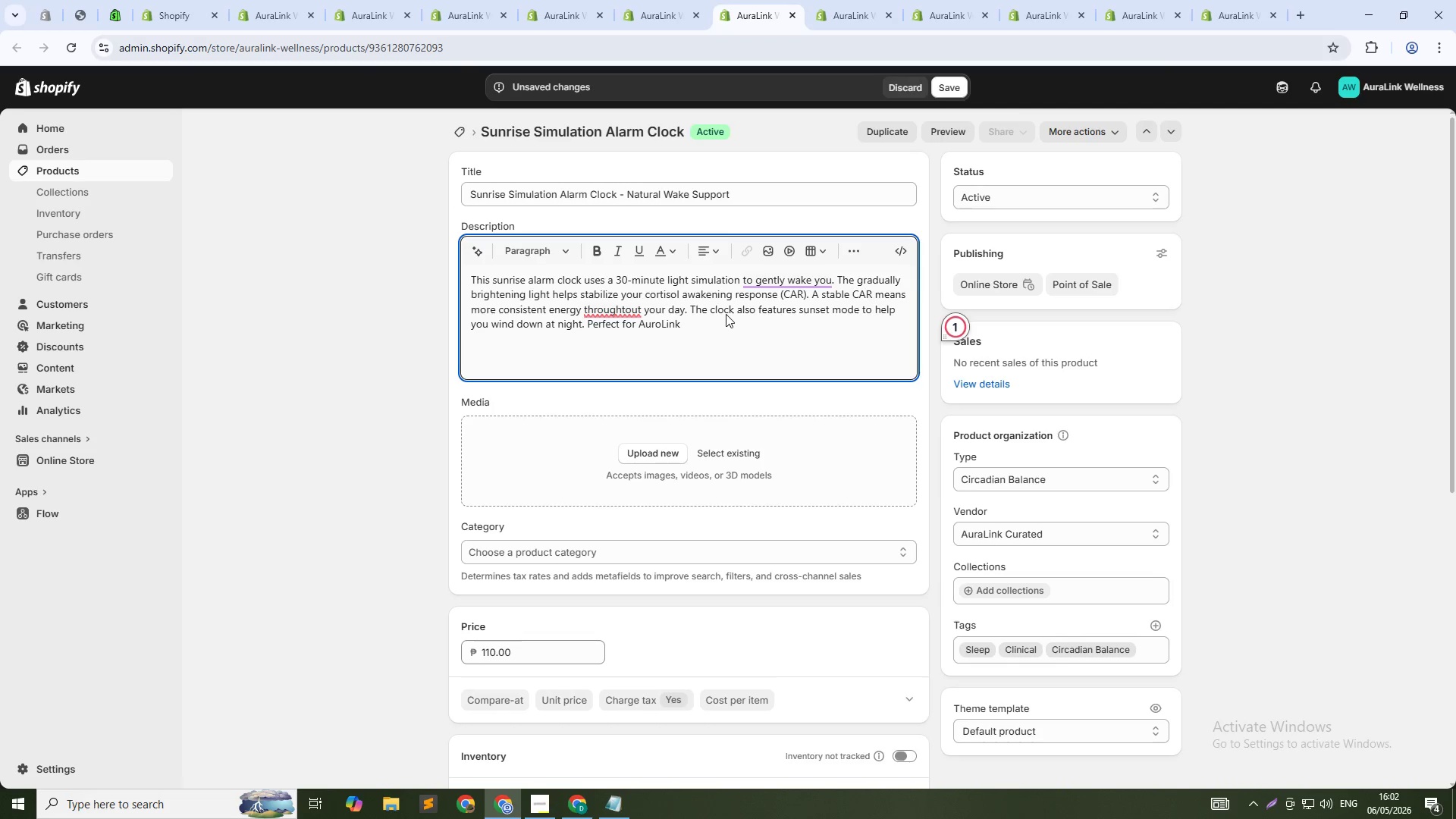 
wait(6.95)
 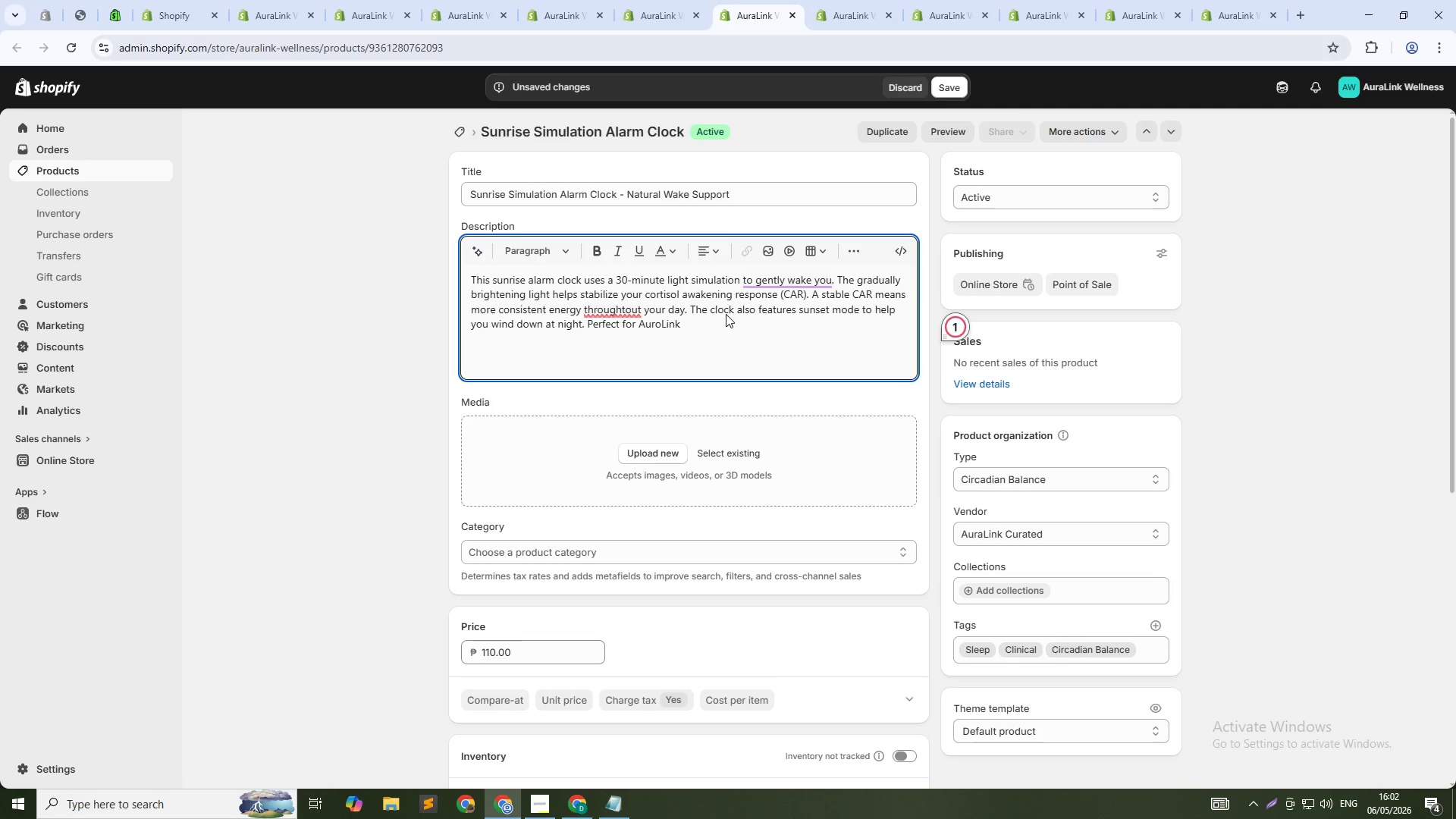 
key(ArrowLeft)
 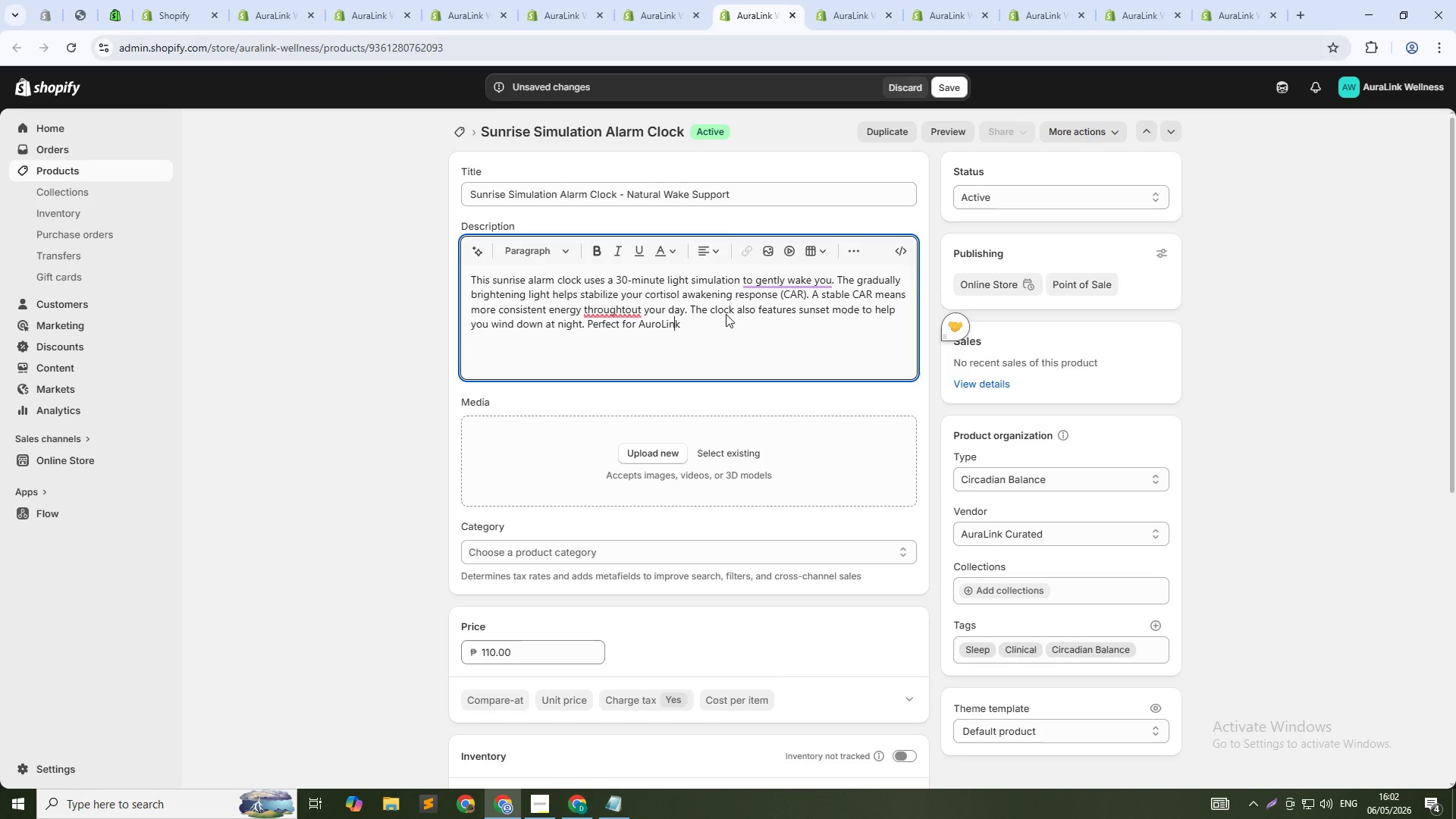 
key(ArrowLeft)
 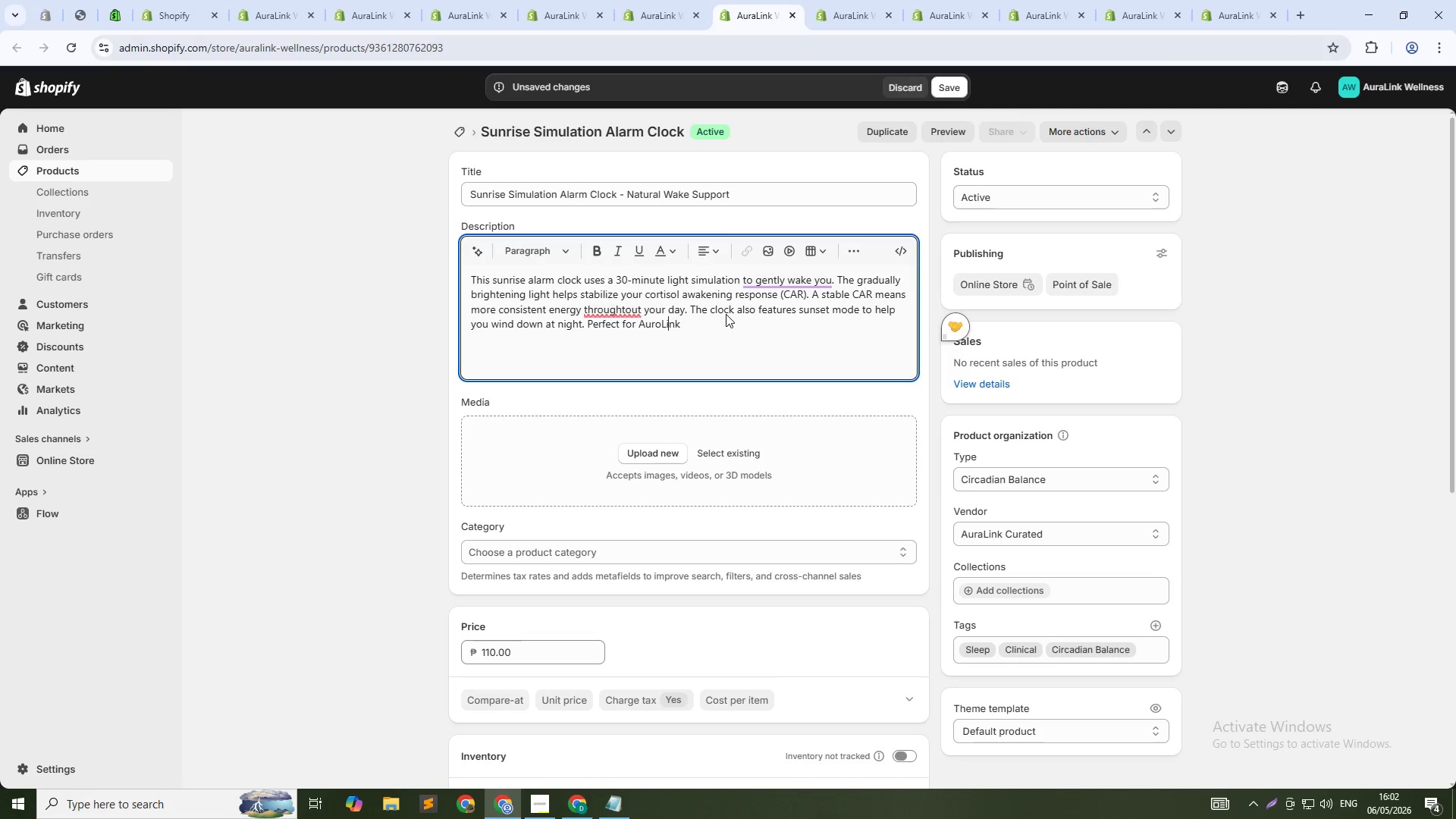 
key(ArrowLeft)
 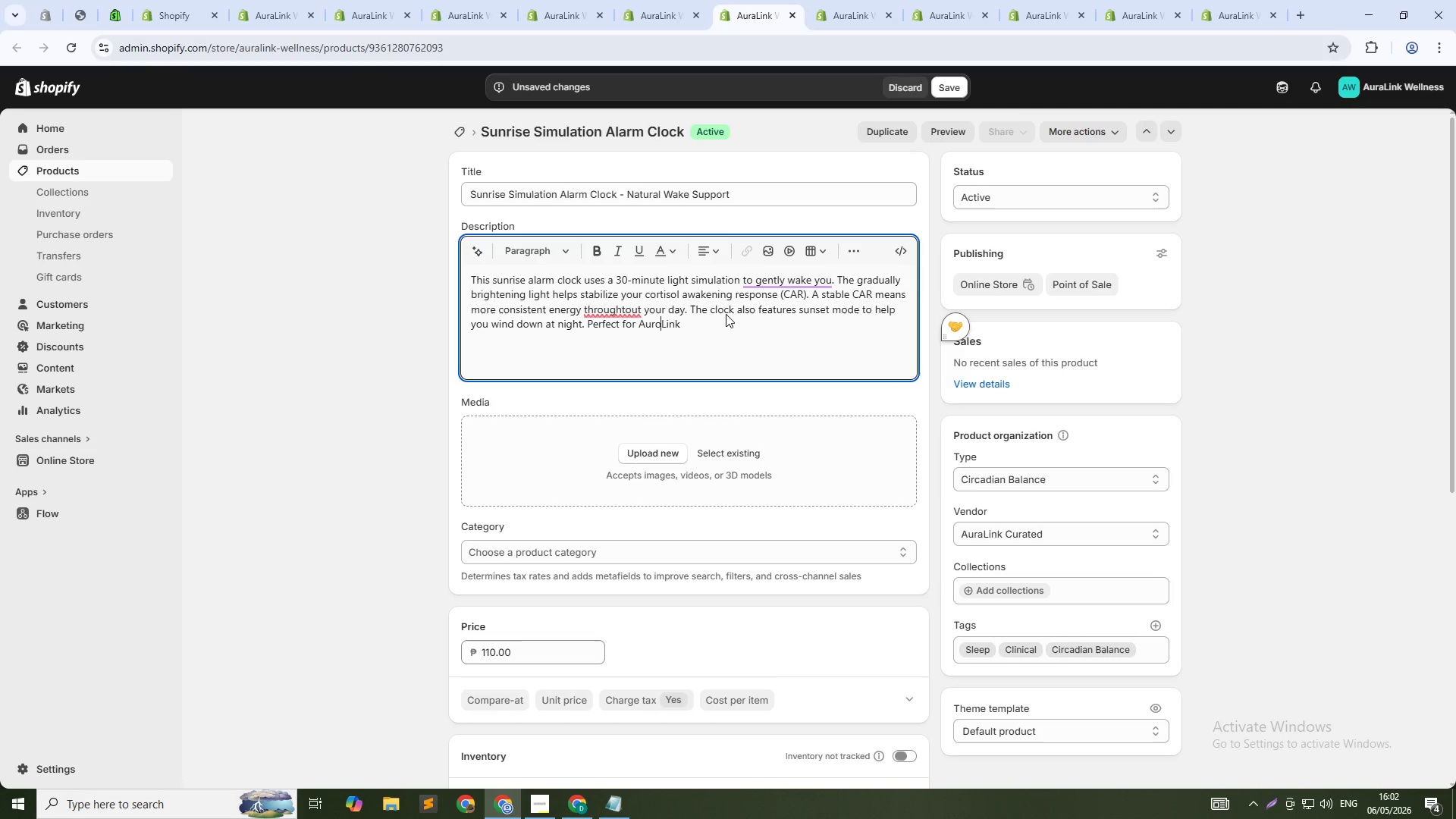 
key(ArrowLeft)
 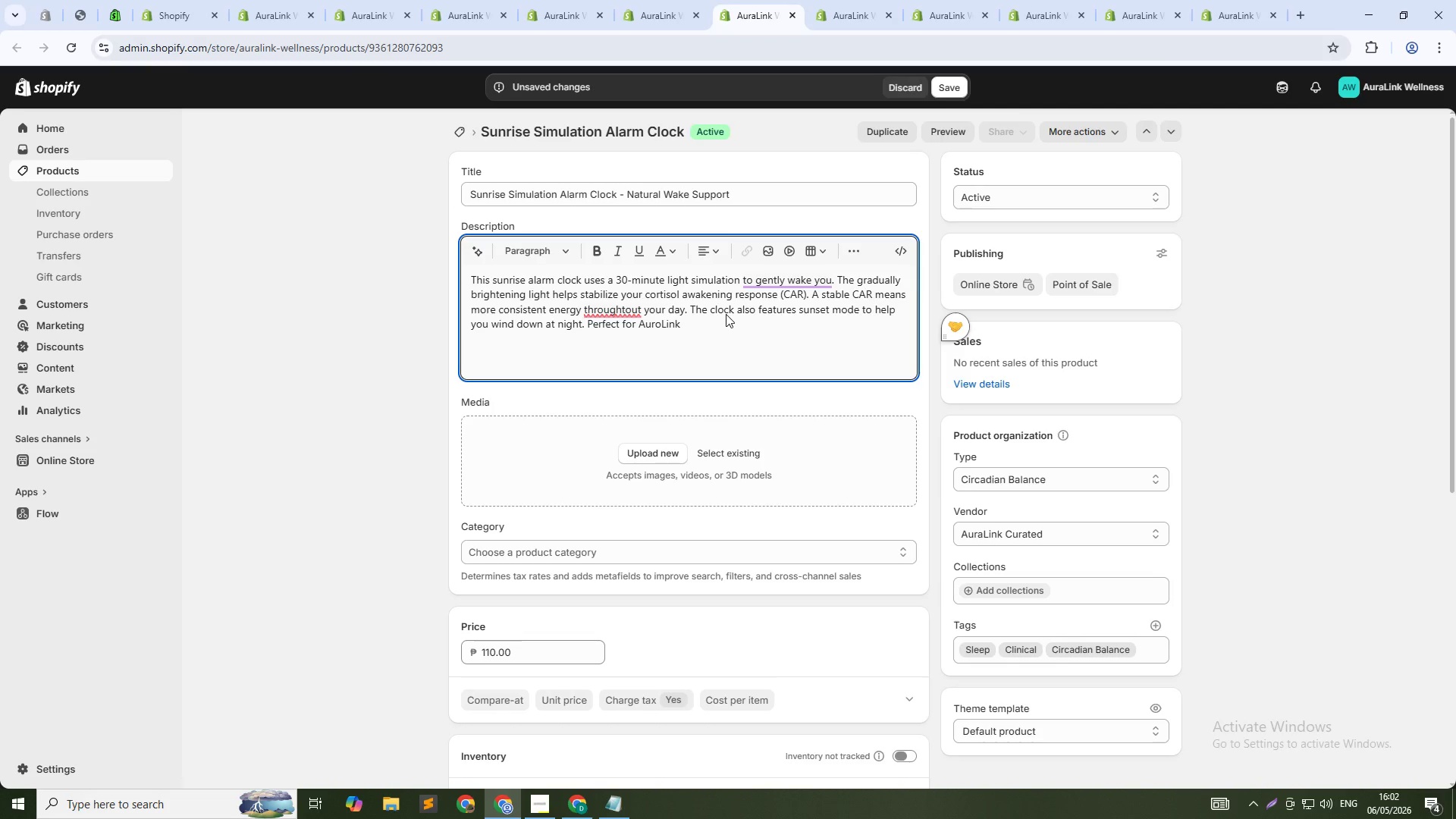 
key(Backspace)
 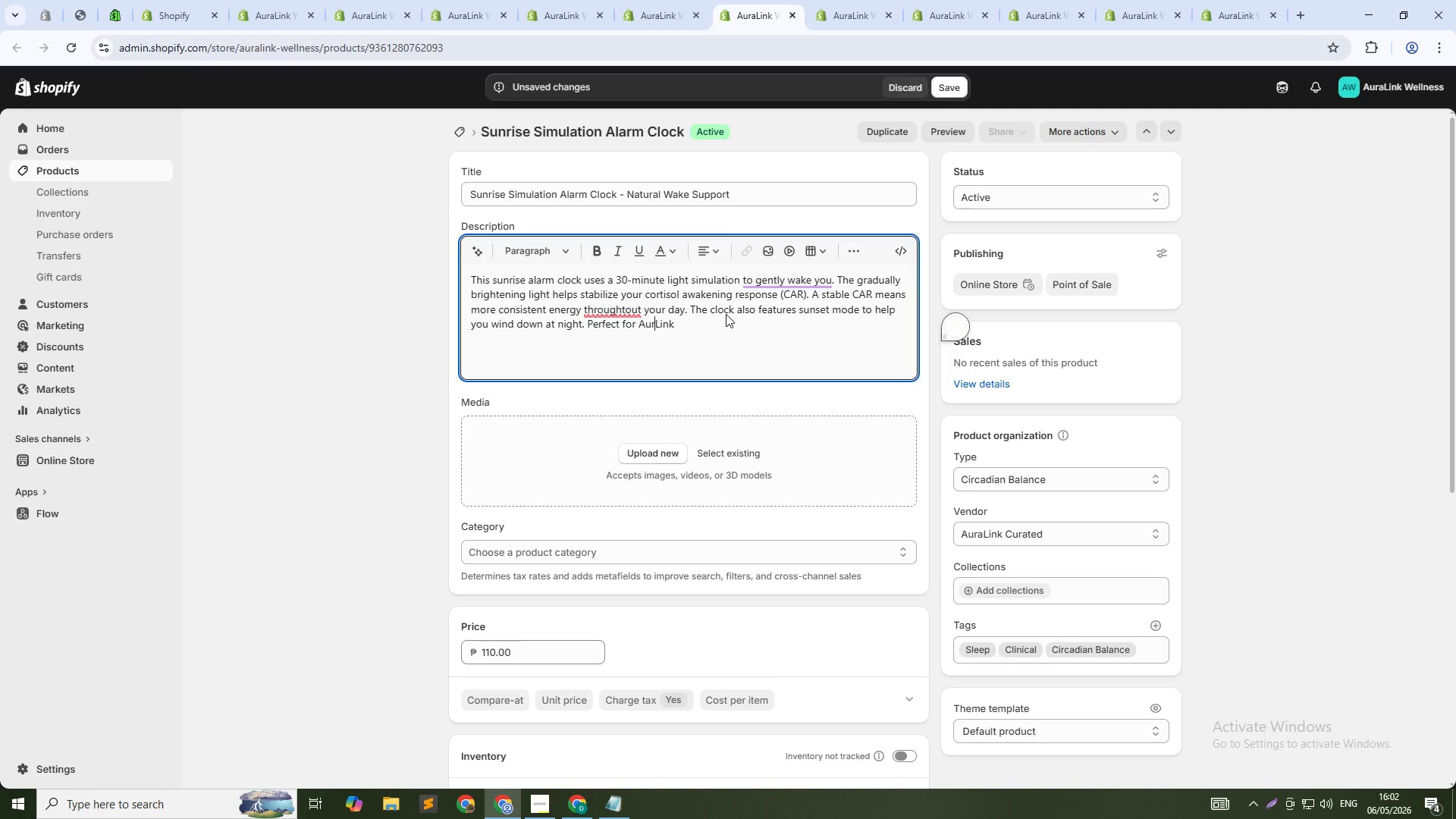 
key(A)
 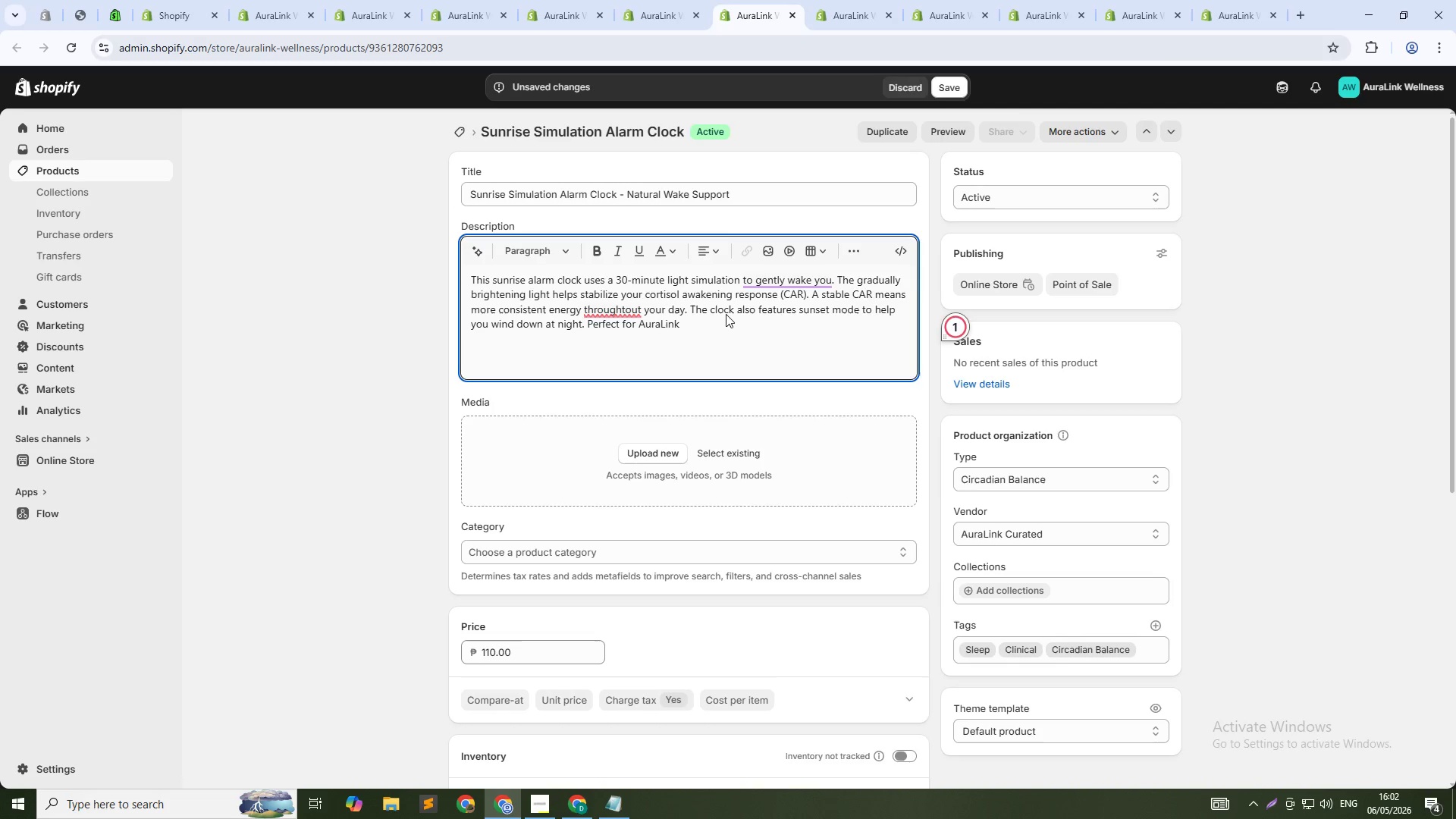 
key(ArrowRight)
 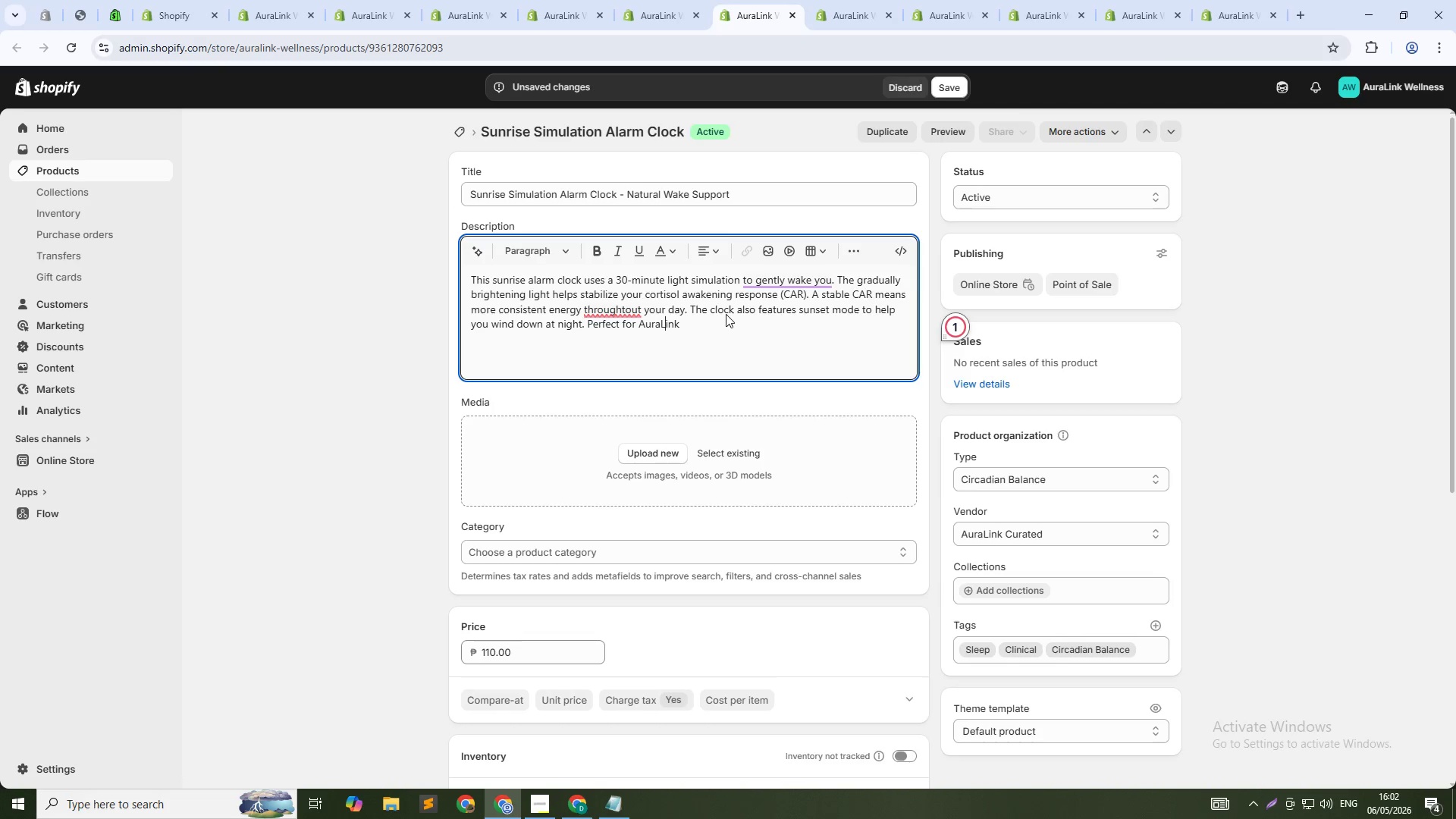 
key(ArrowRight)
 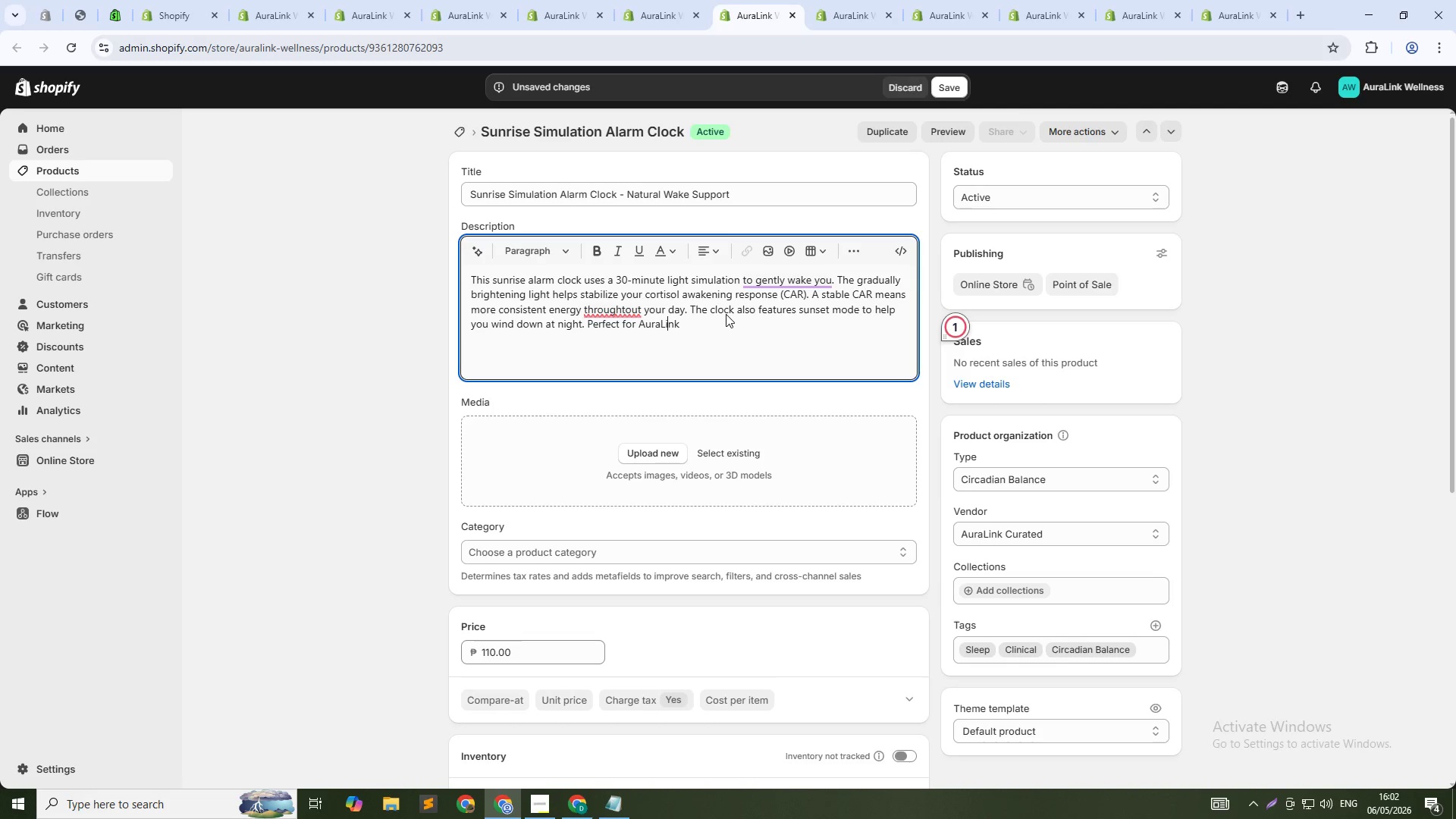 
key(ArrowRight)
 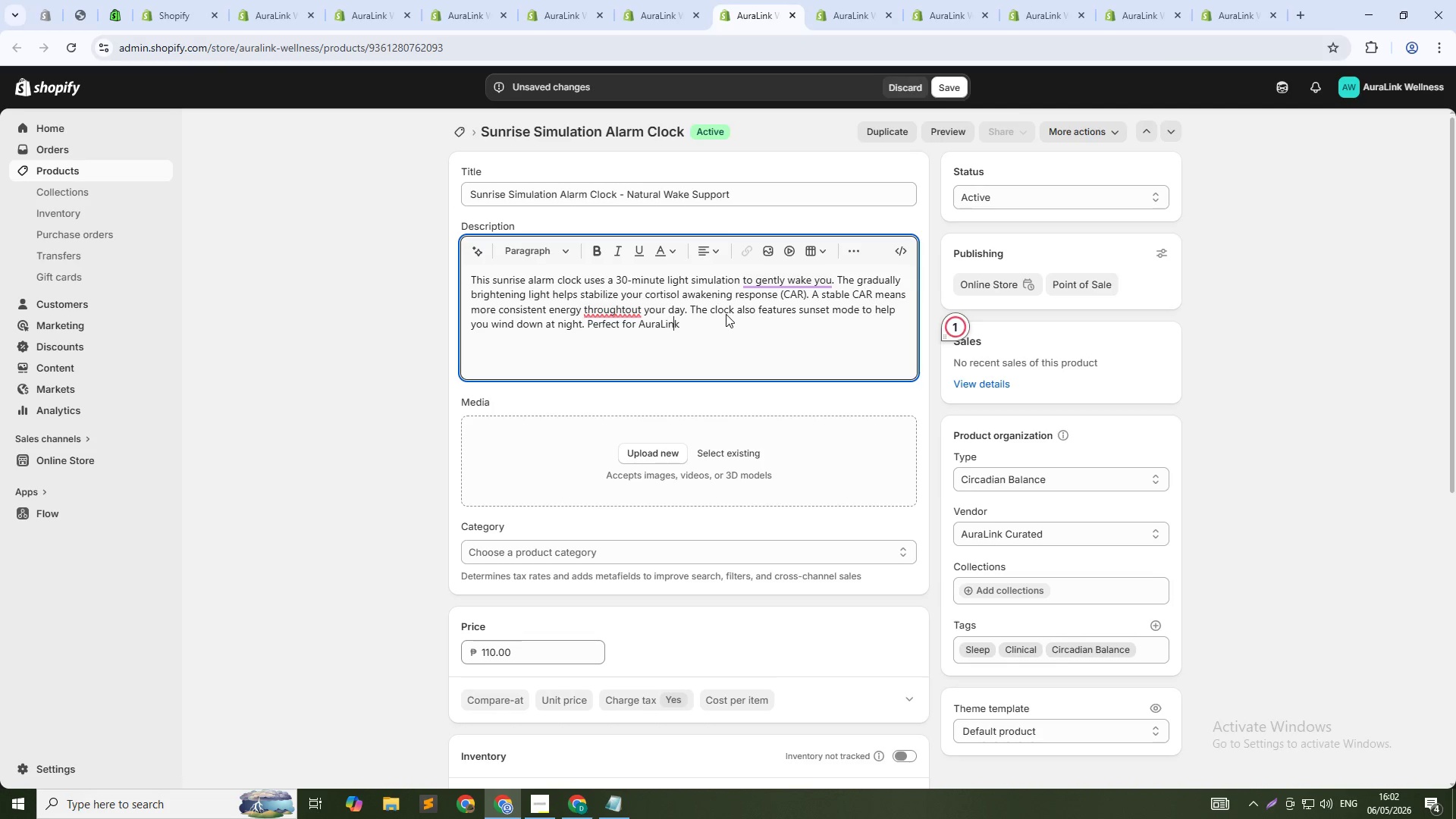 
key(ArrowRight)
 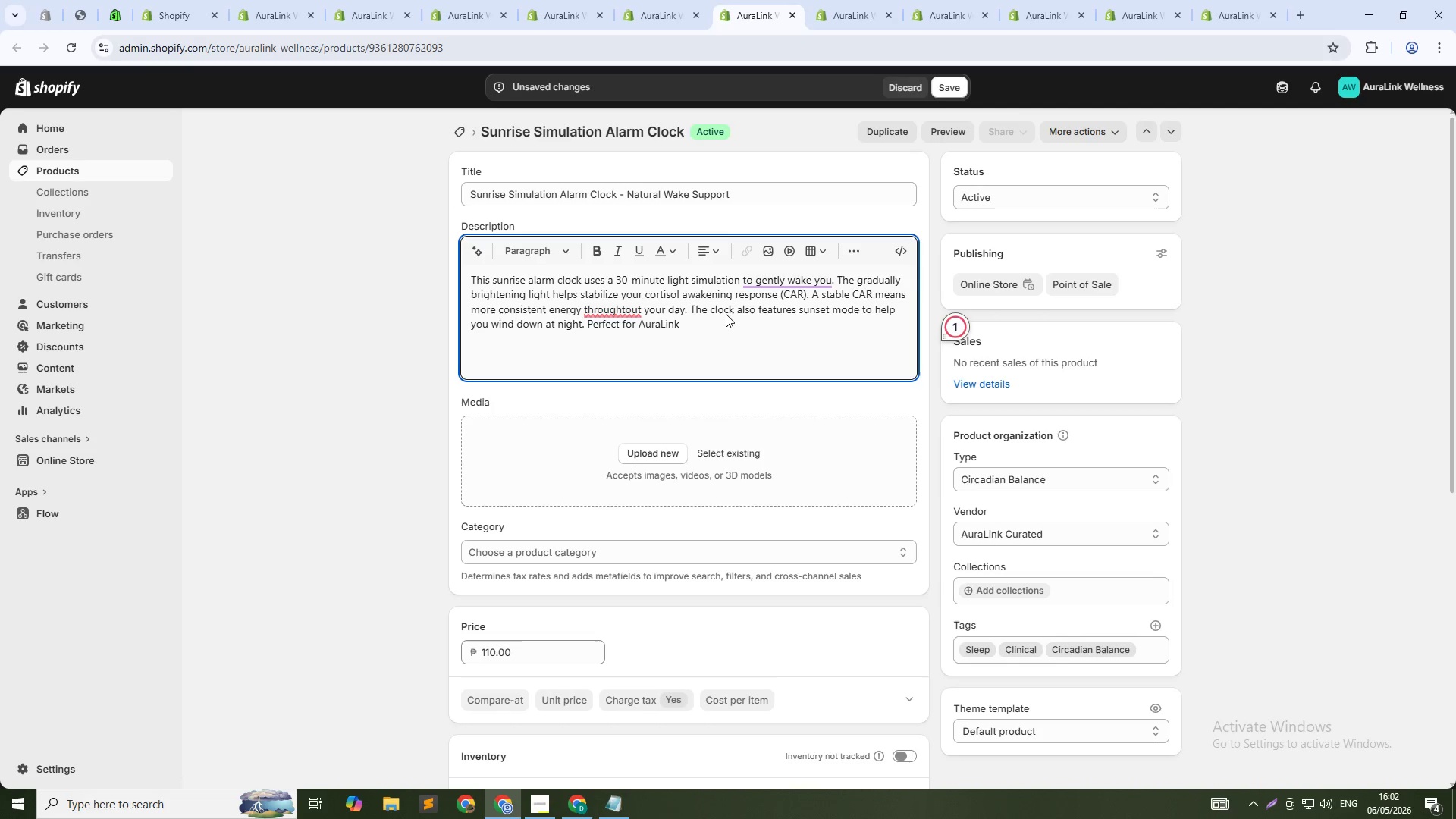 
type( clients who struggle with morning fatigue or irregular l)
key(Backspace)
type(sleep schedules. Part of the Circadian Balance collection)
 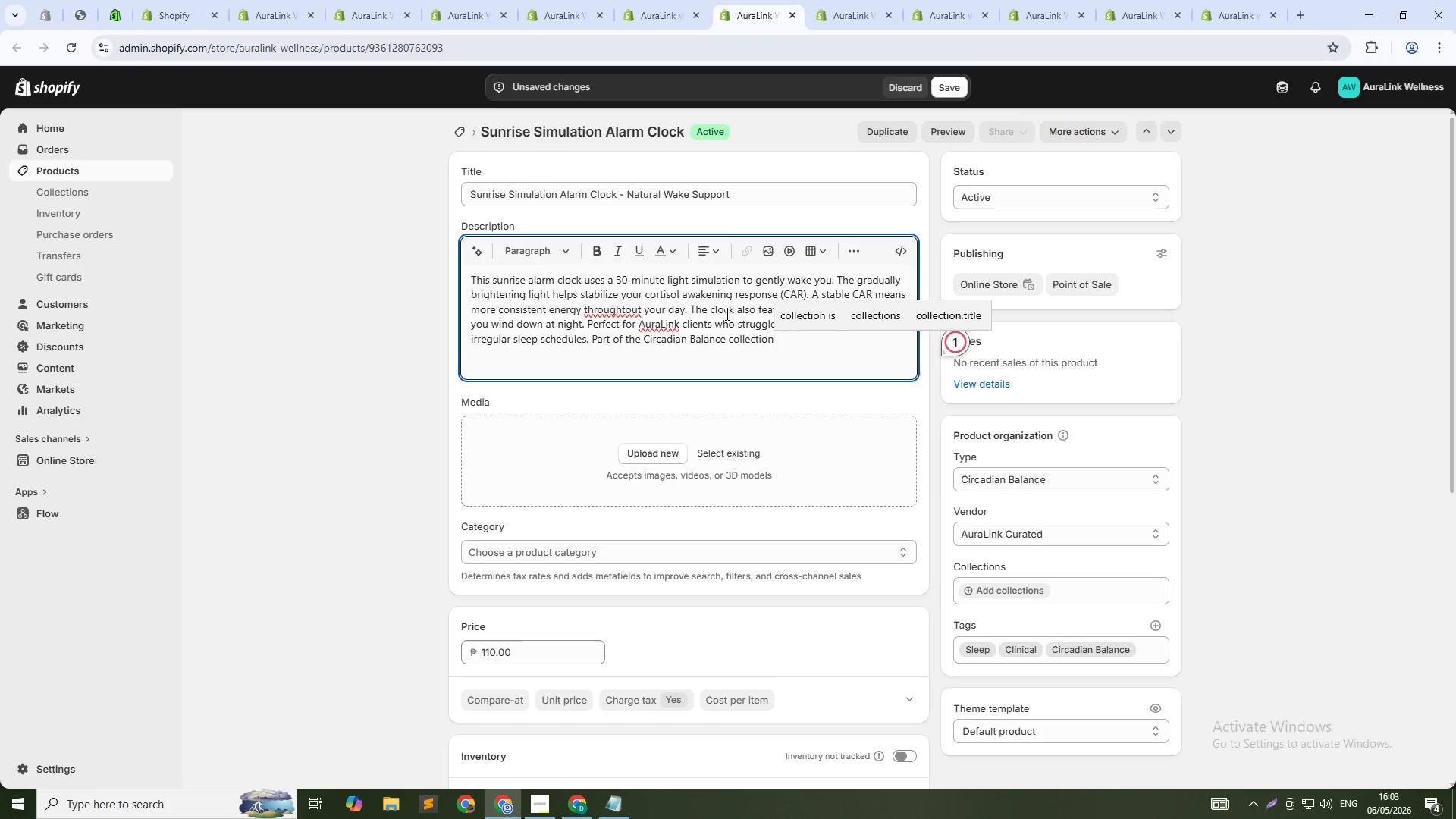 
hold_key(key=ArrowLeft, duration=1.5)
 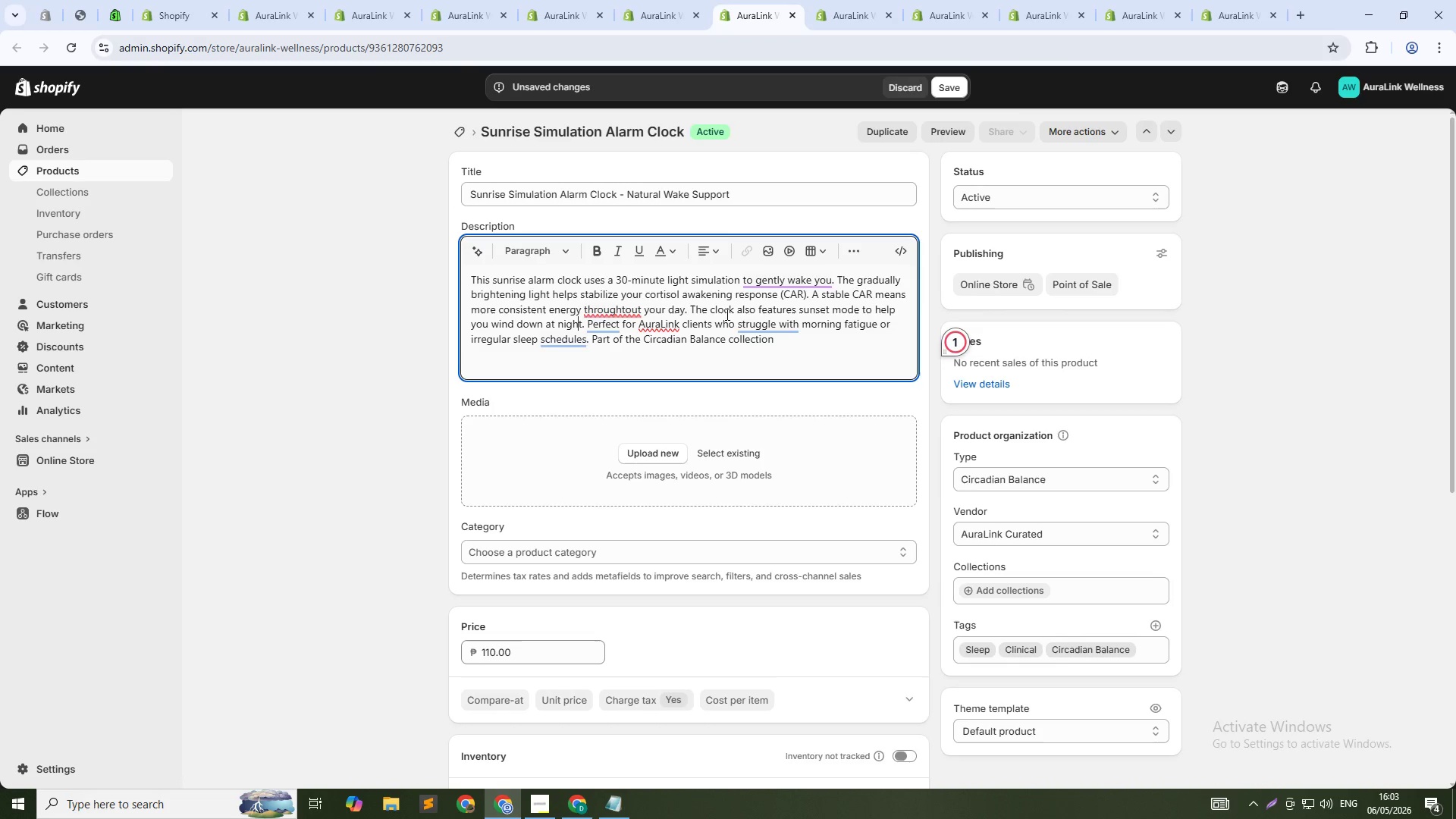 
hold_key(key=ArrowLeft, duration=0.42)
 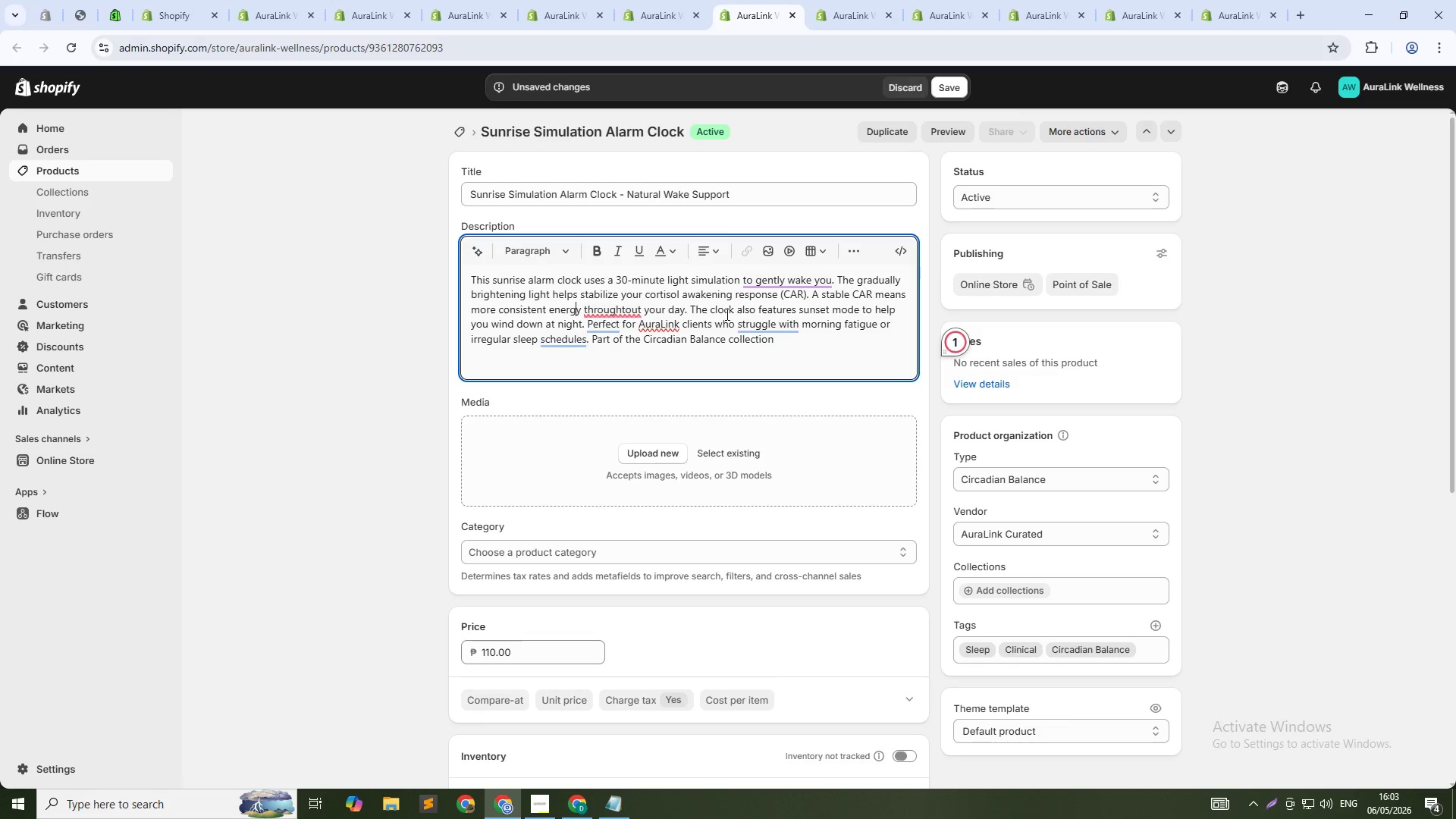 
key(ArrowUp)
 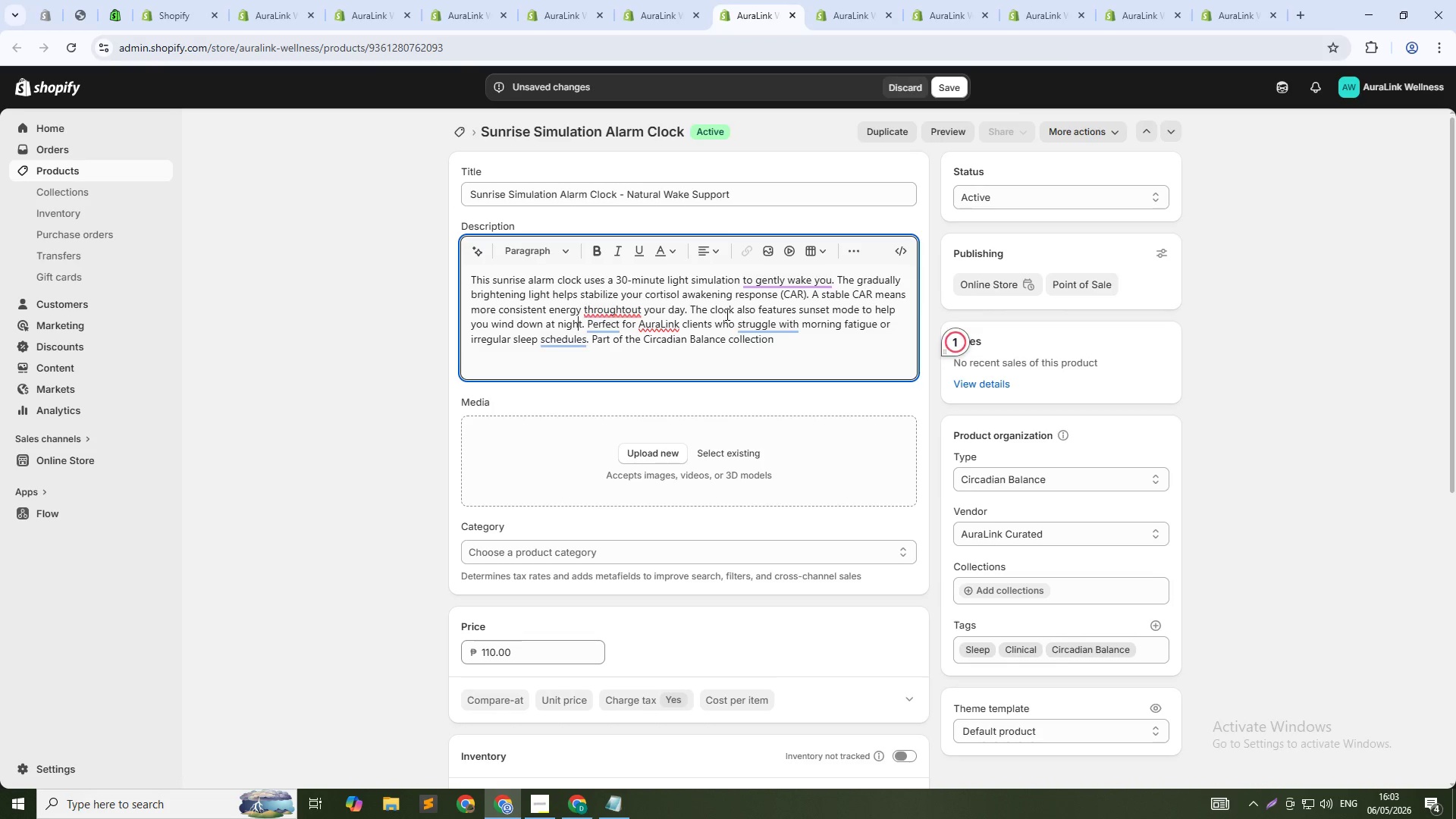 
key(ArrowUp)
 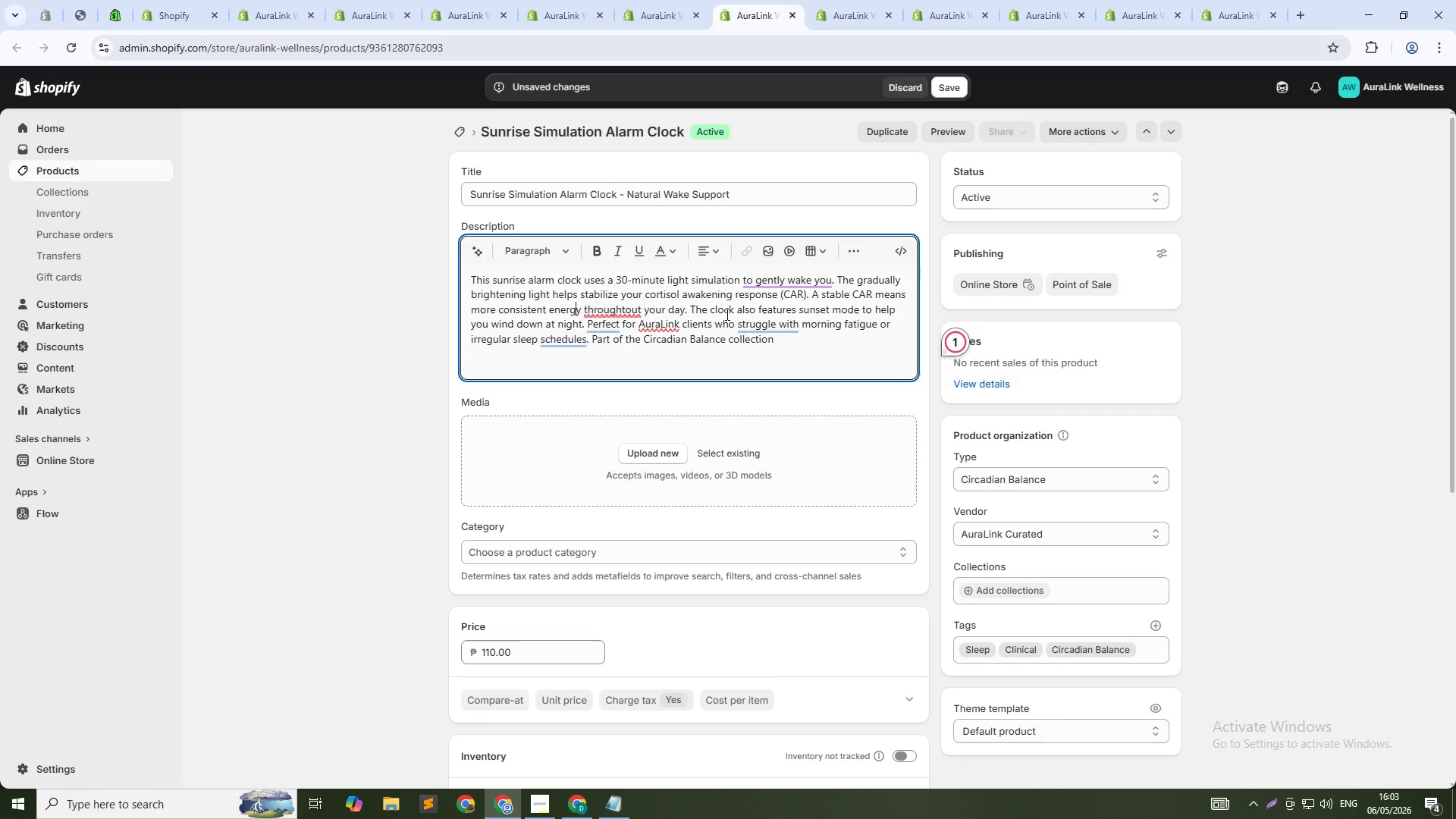 
key(ArrowRight)
 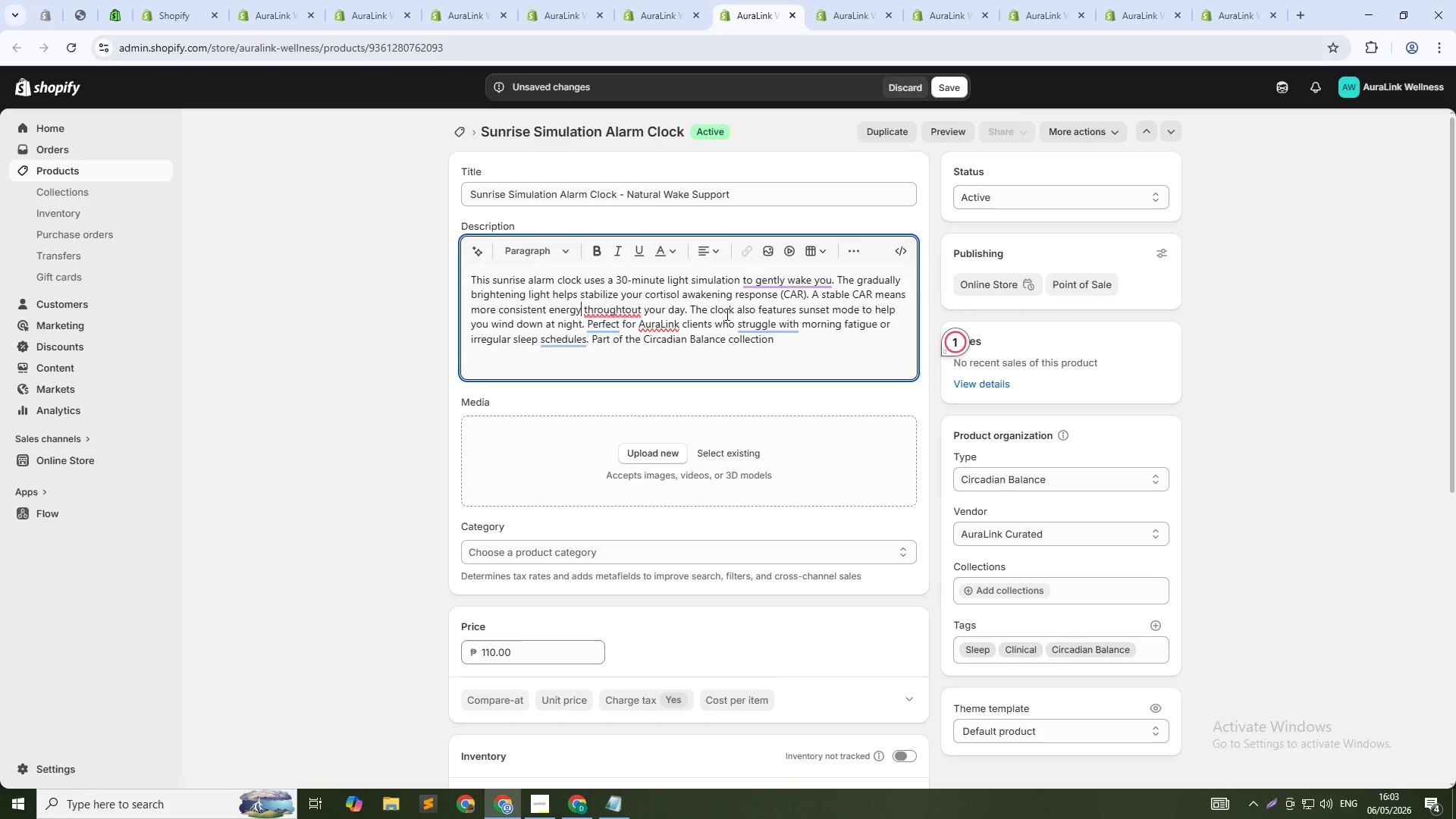 
key(ArrowRight)
 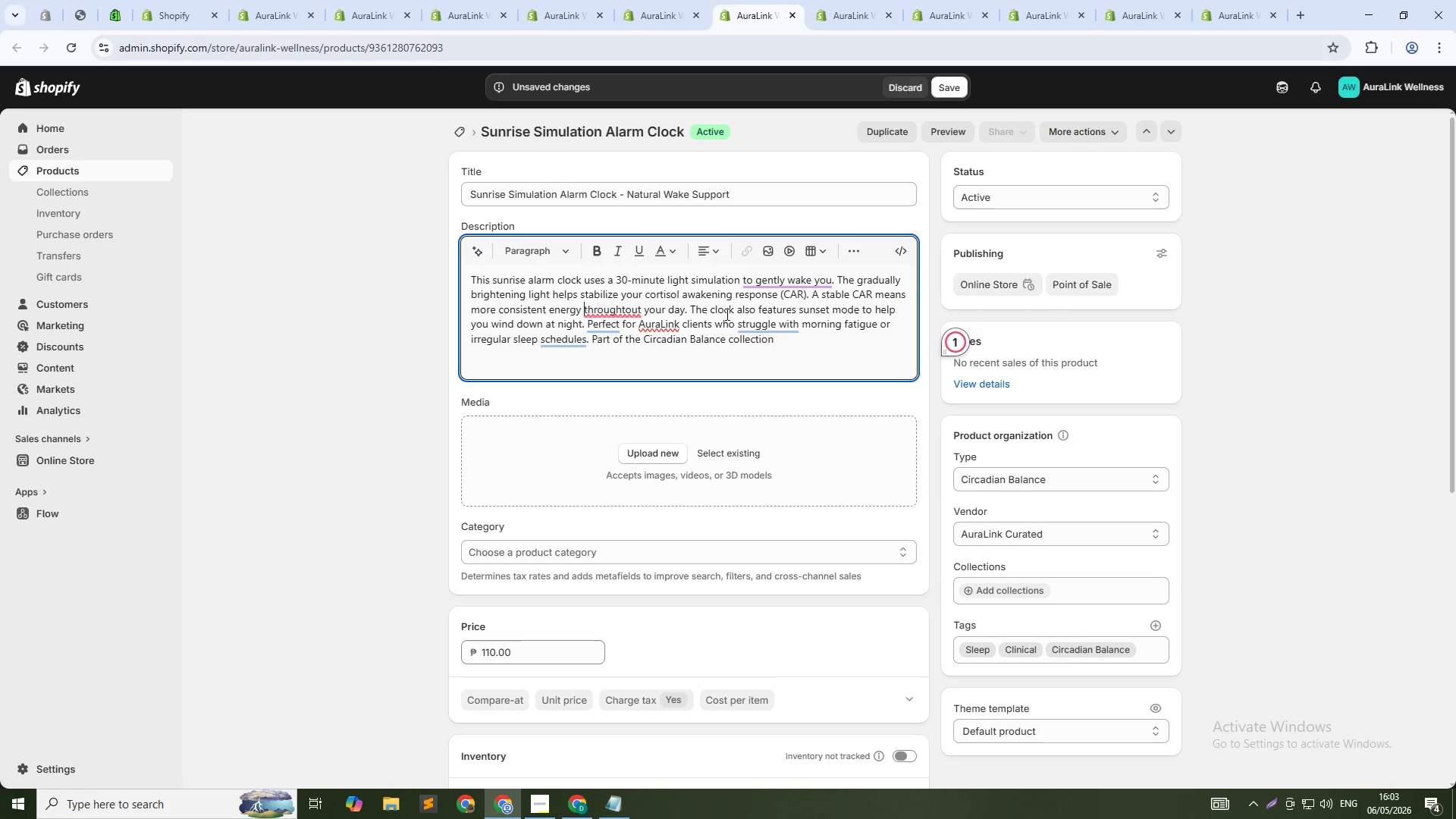 
key(ArrowRight)
 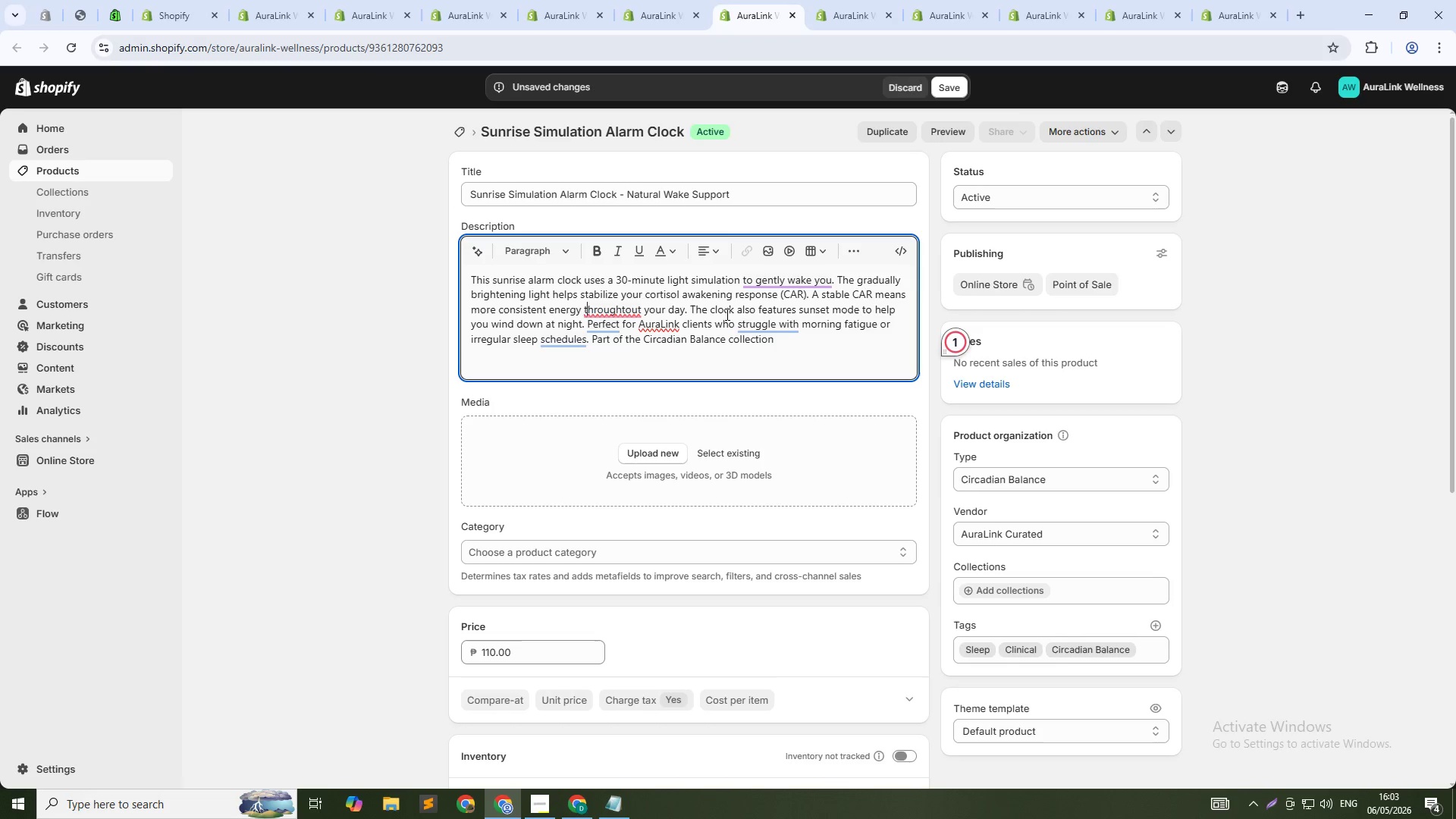 
key(ArrowRight)
 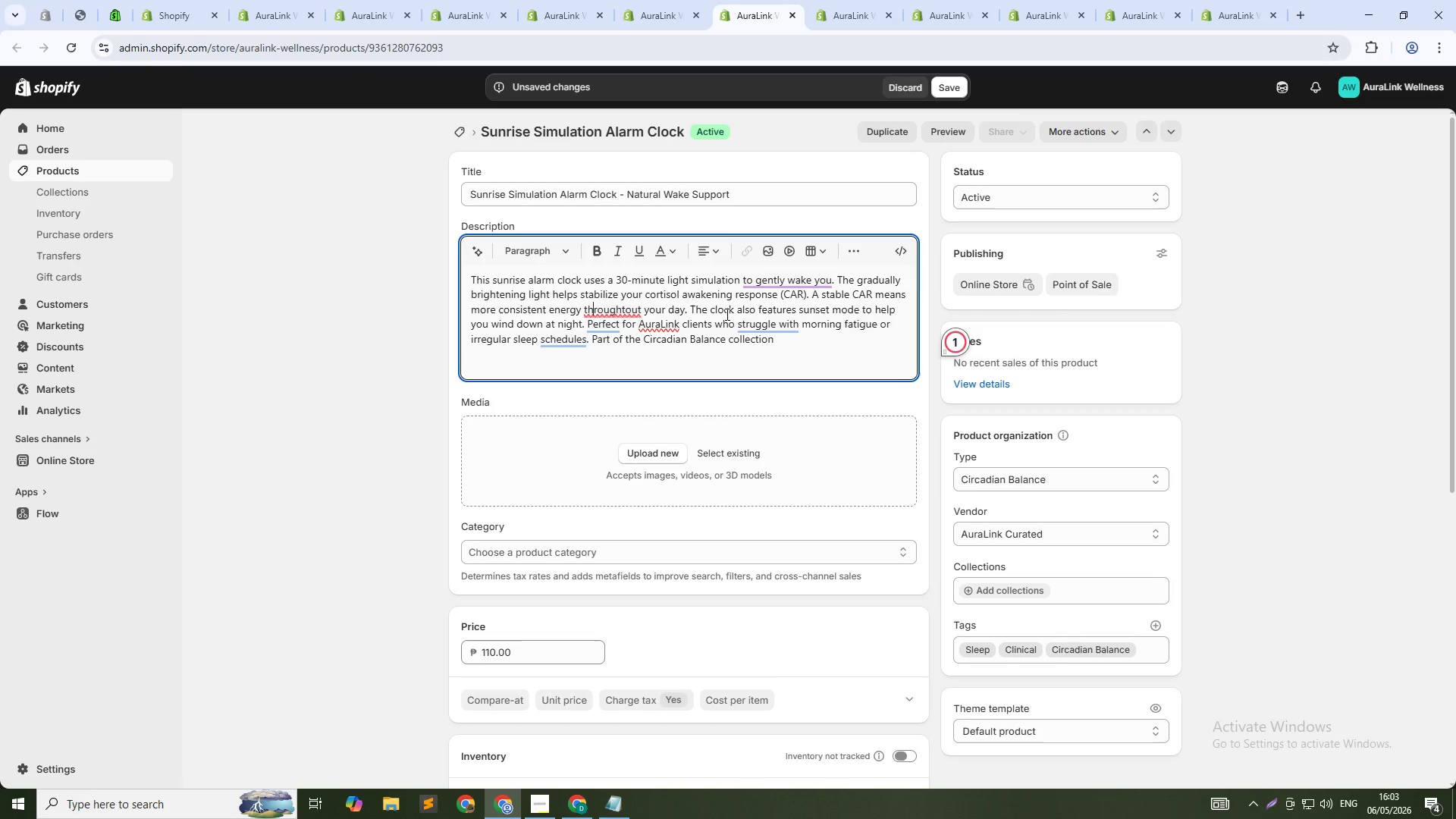 
key(ArrowRight)
 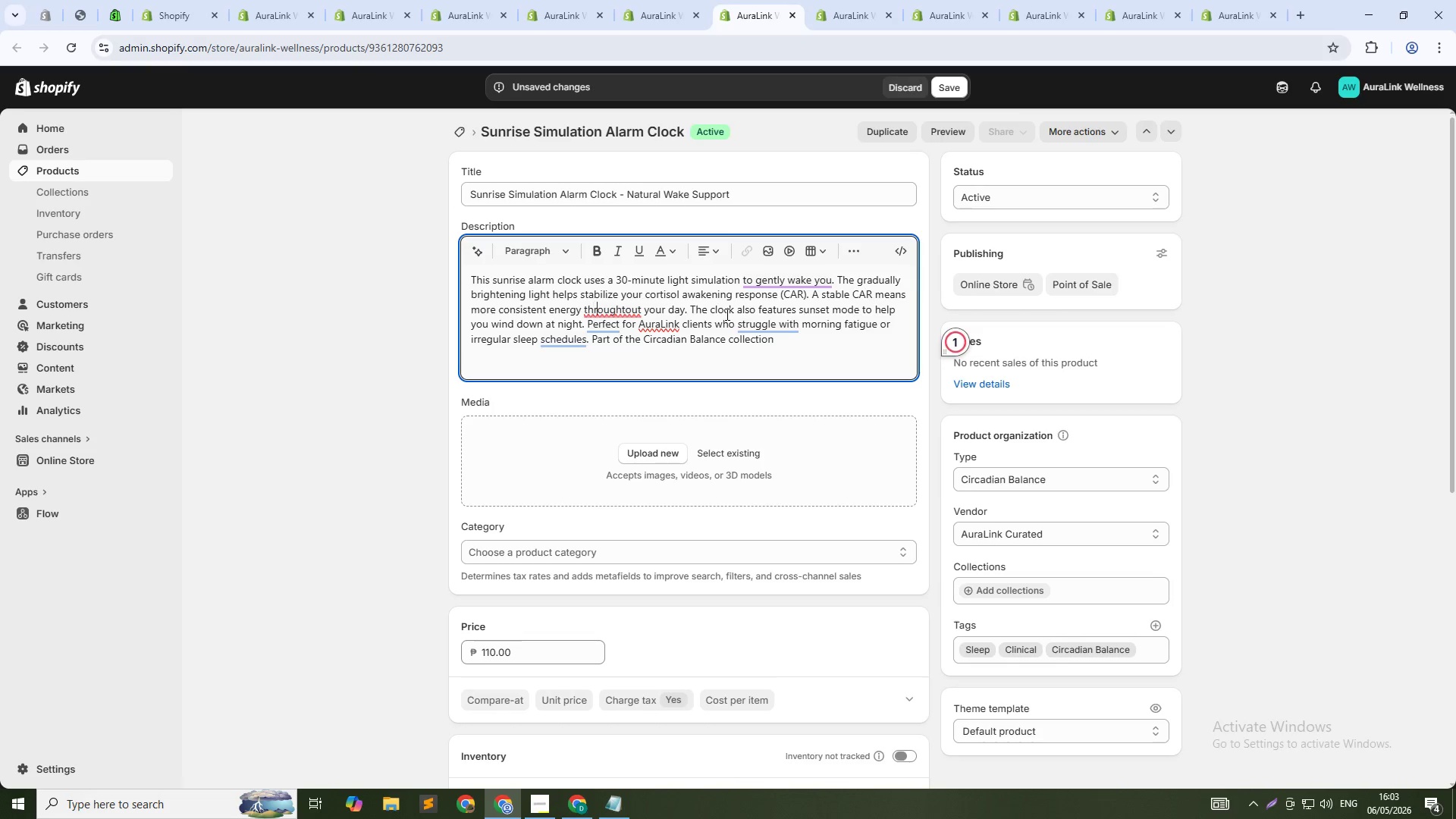 
key(ArrowRight)
 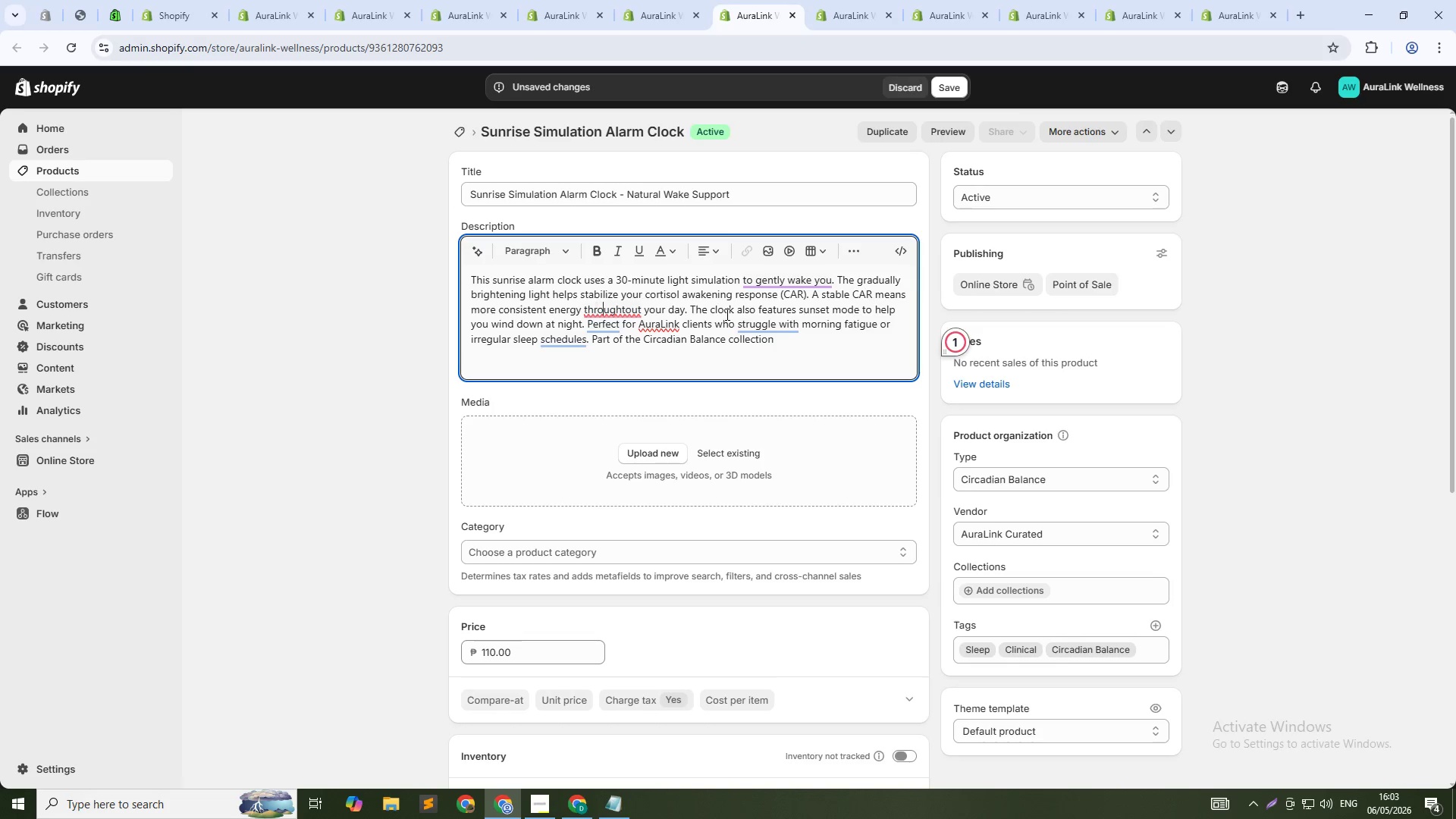 
key(ArrowRight)
 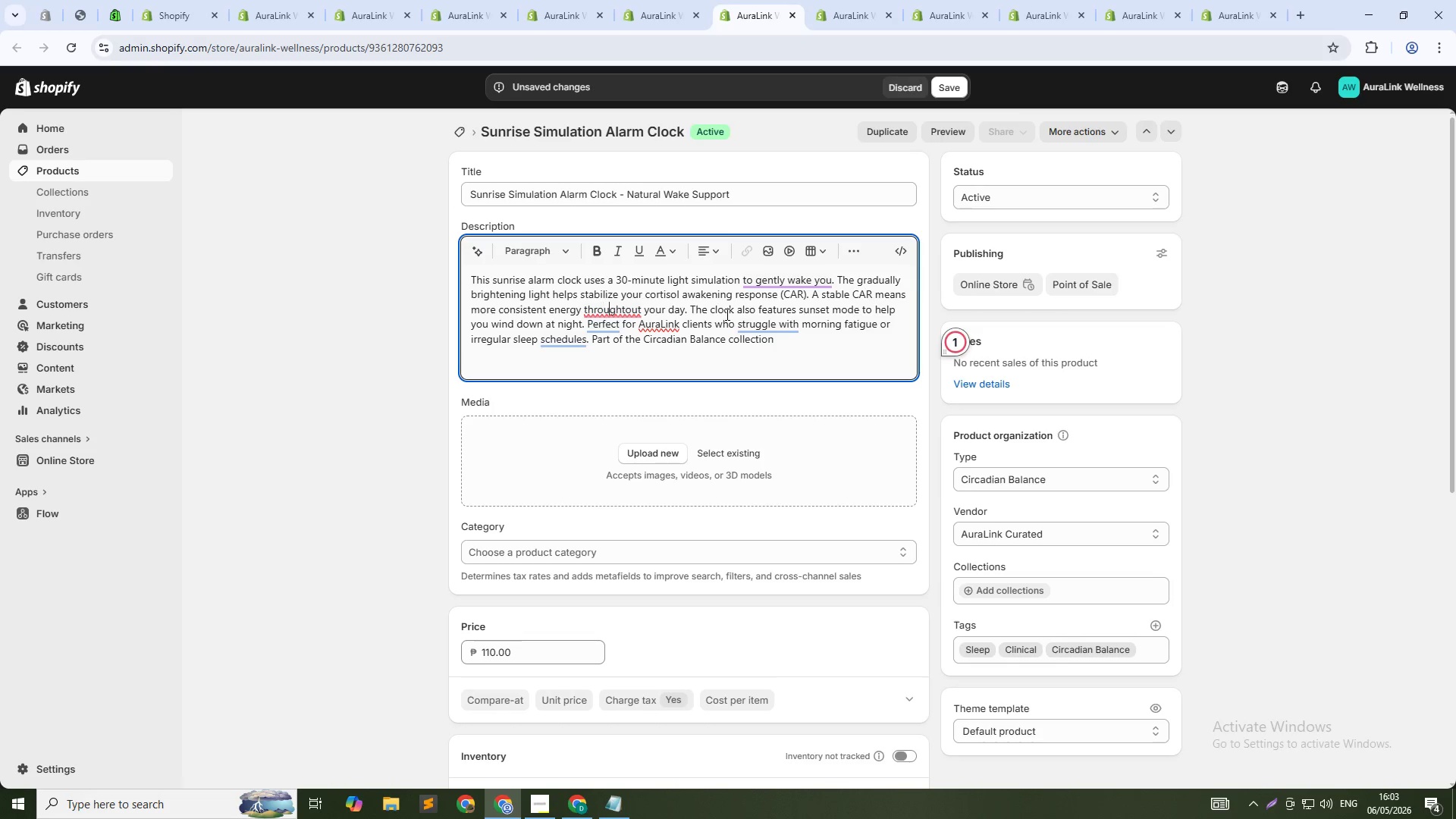 
key(ArrowRight)
 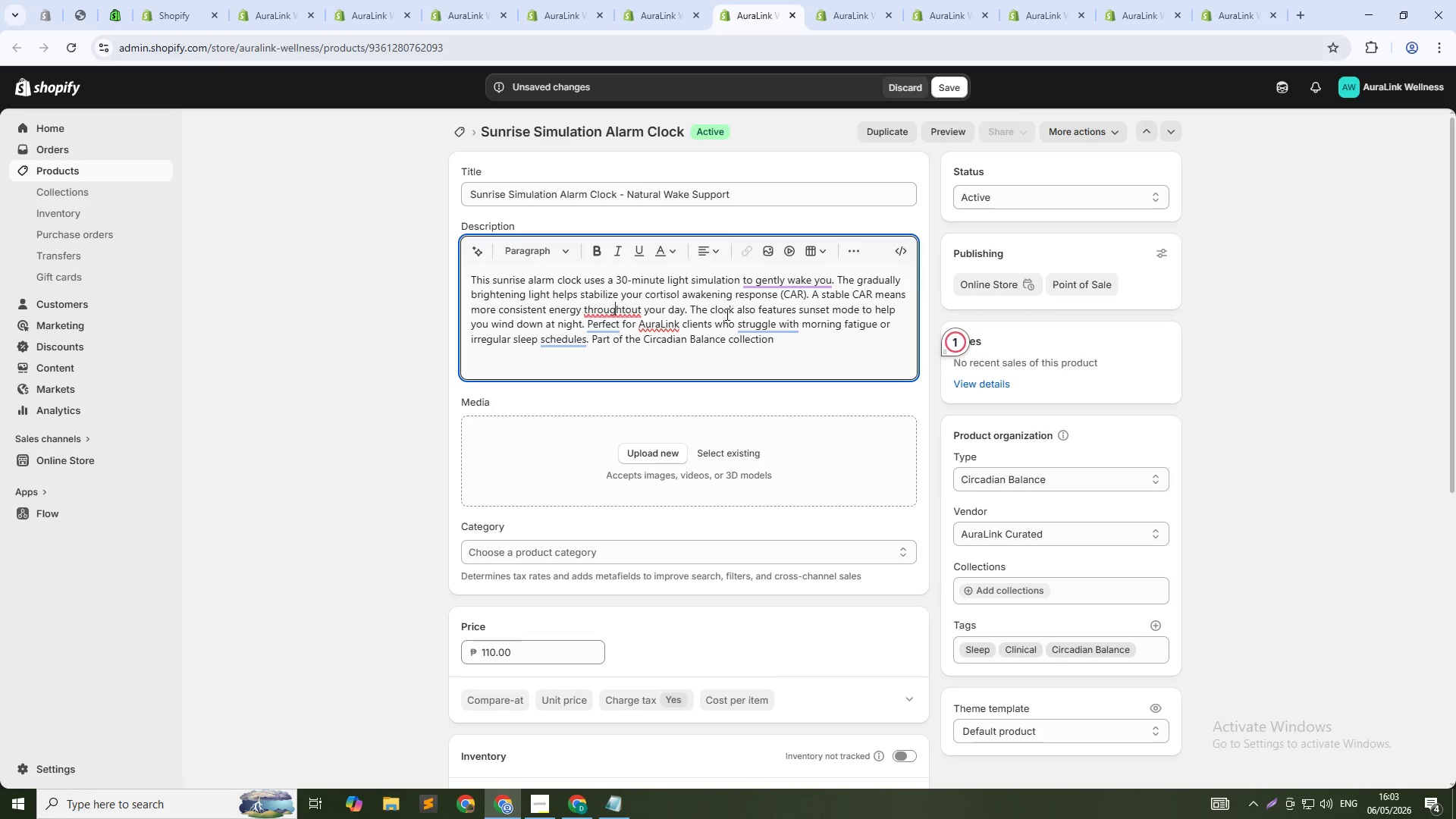 
key(ArrowRight)
 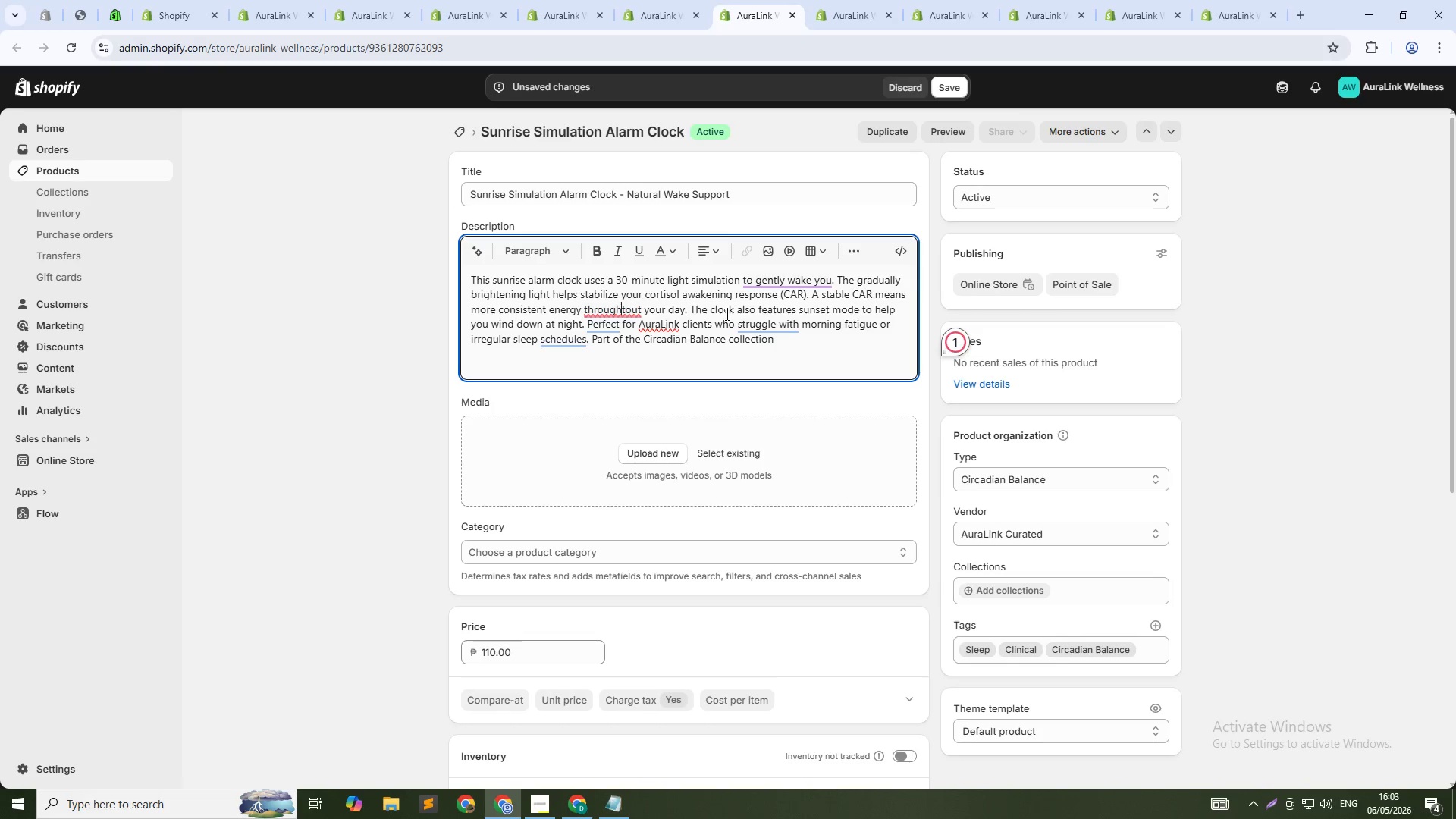 
key(Delete)
 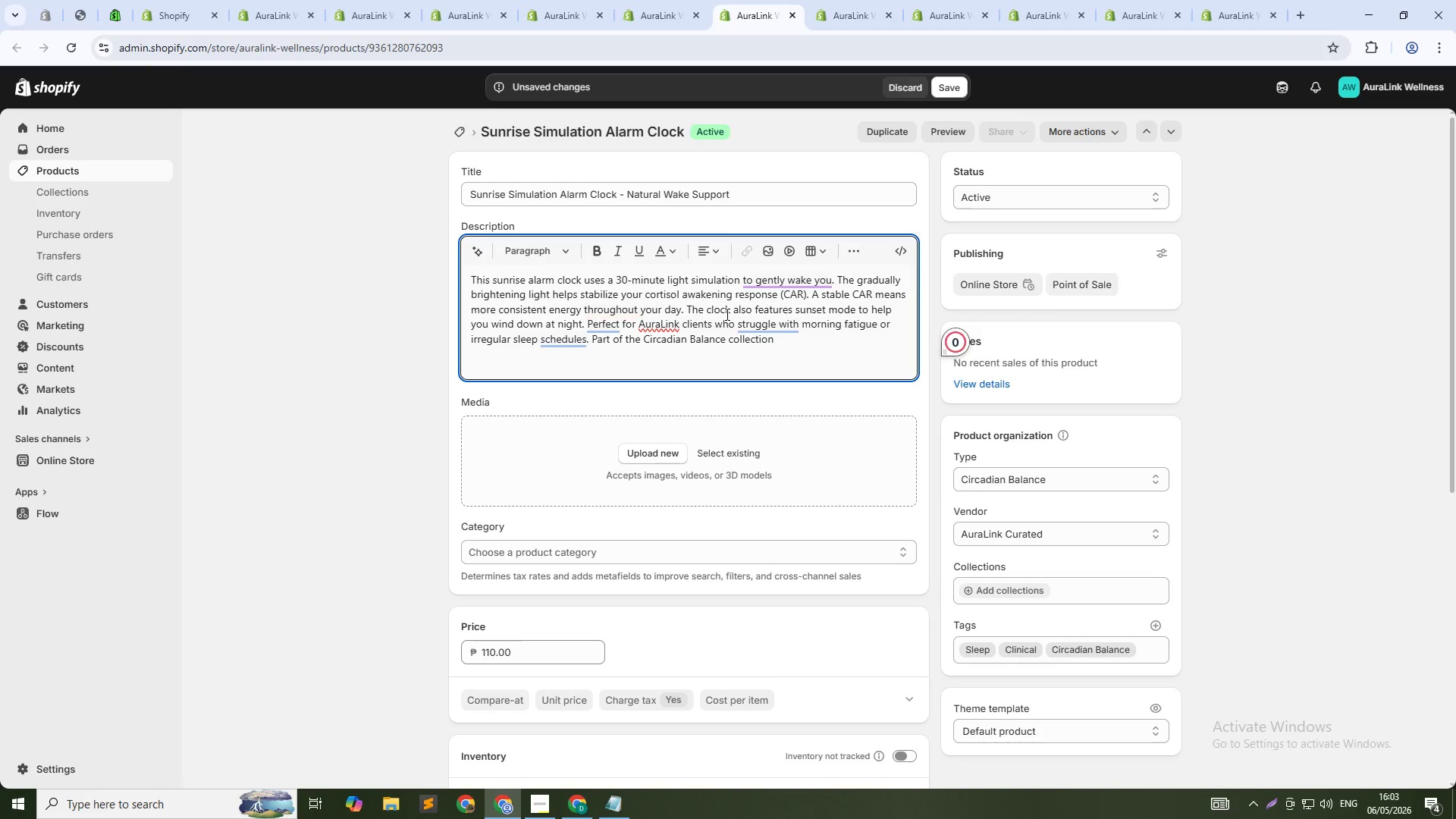 
key(ArrowDown)
 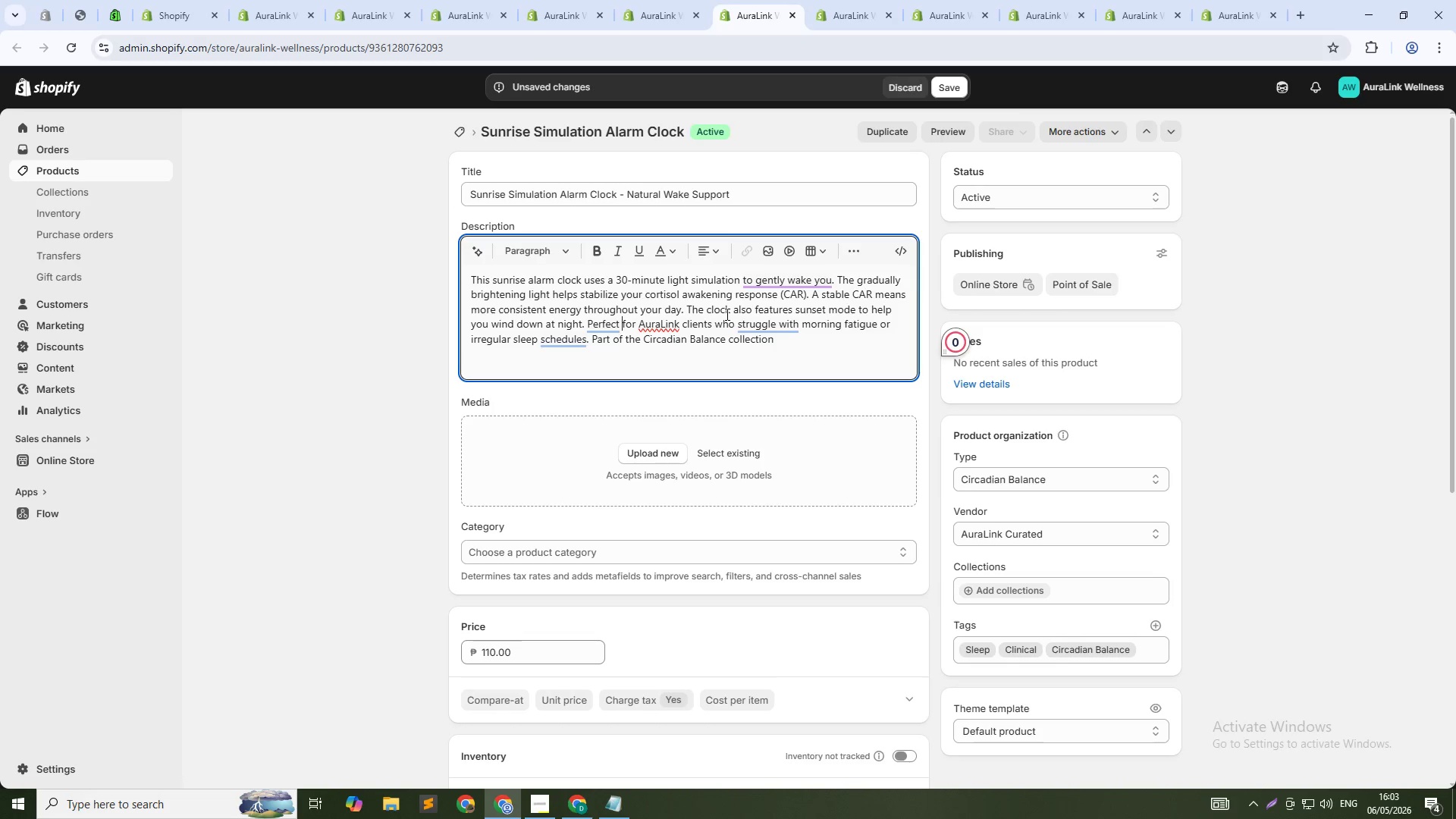 
key(ArrowDown)
 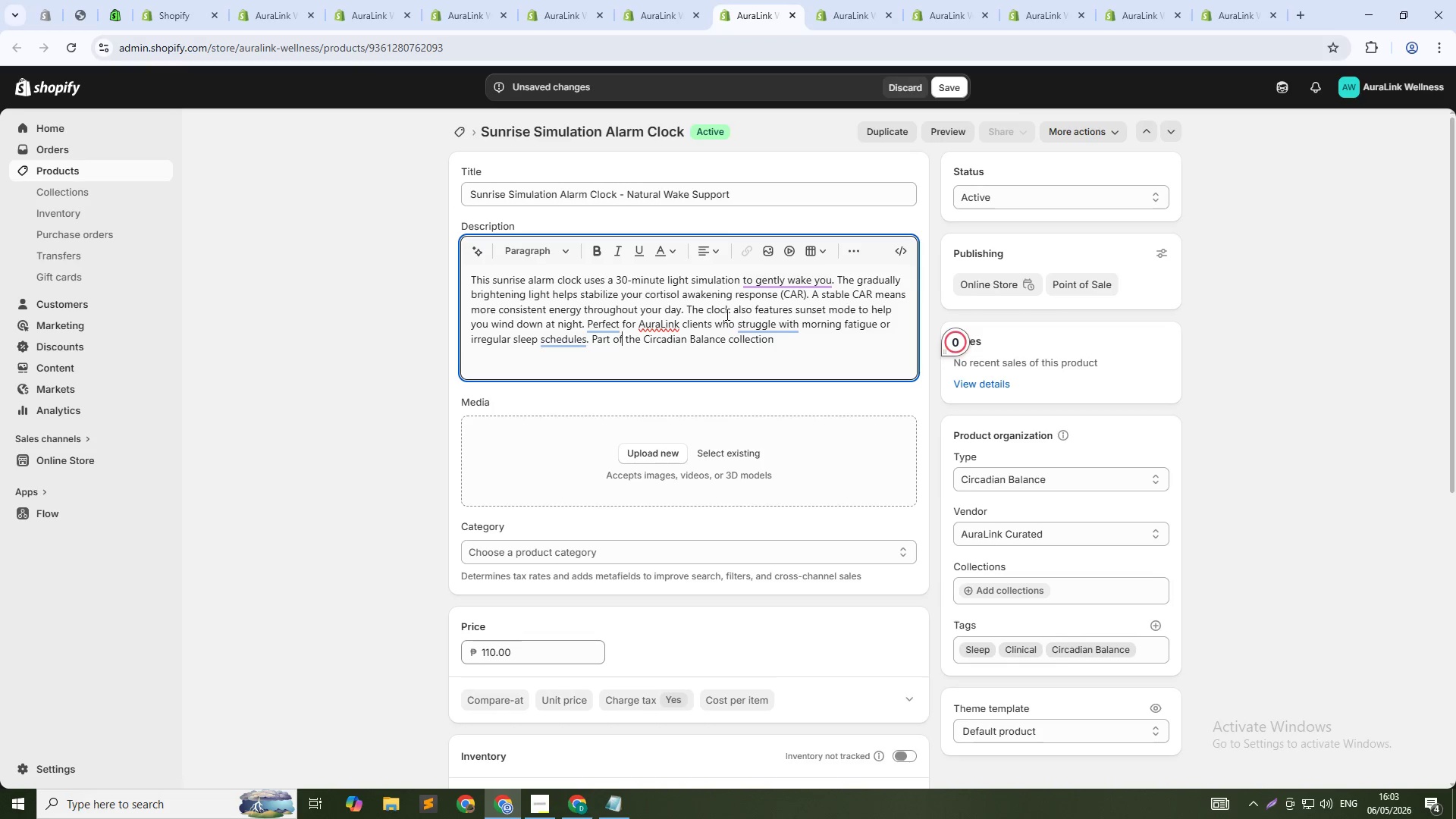 
key(ArrowDown)
 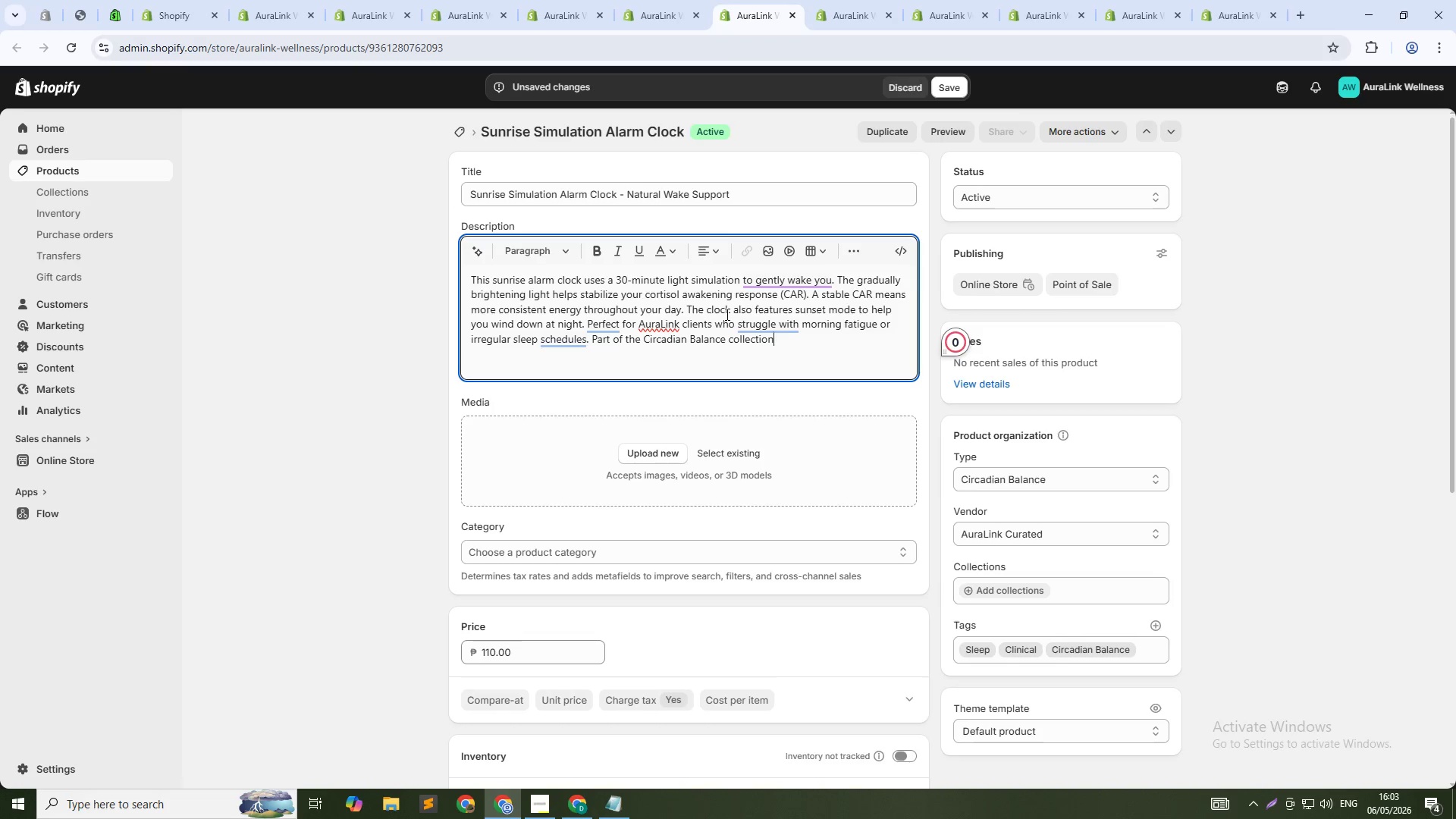 
key(Period)
 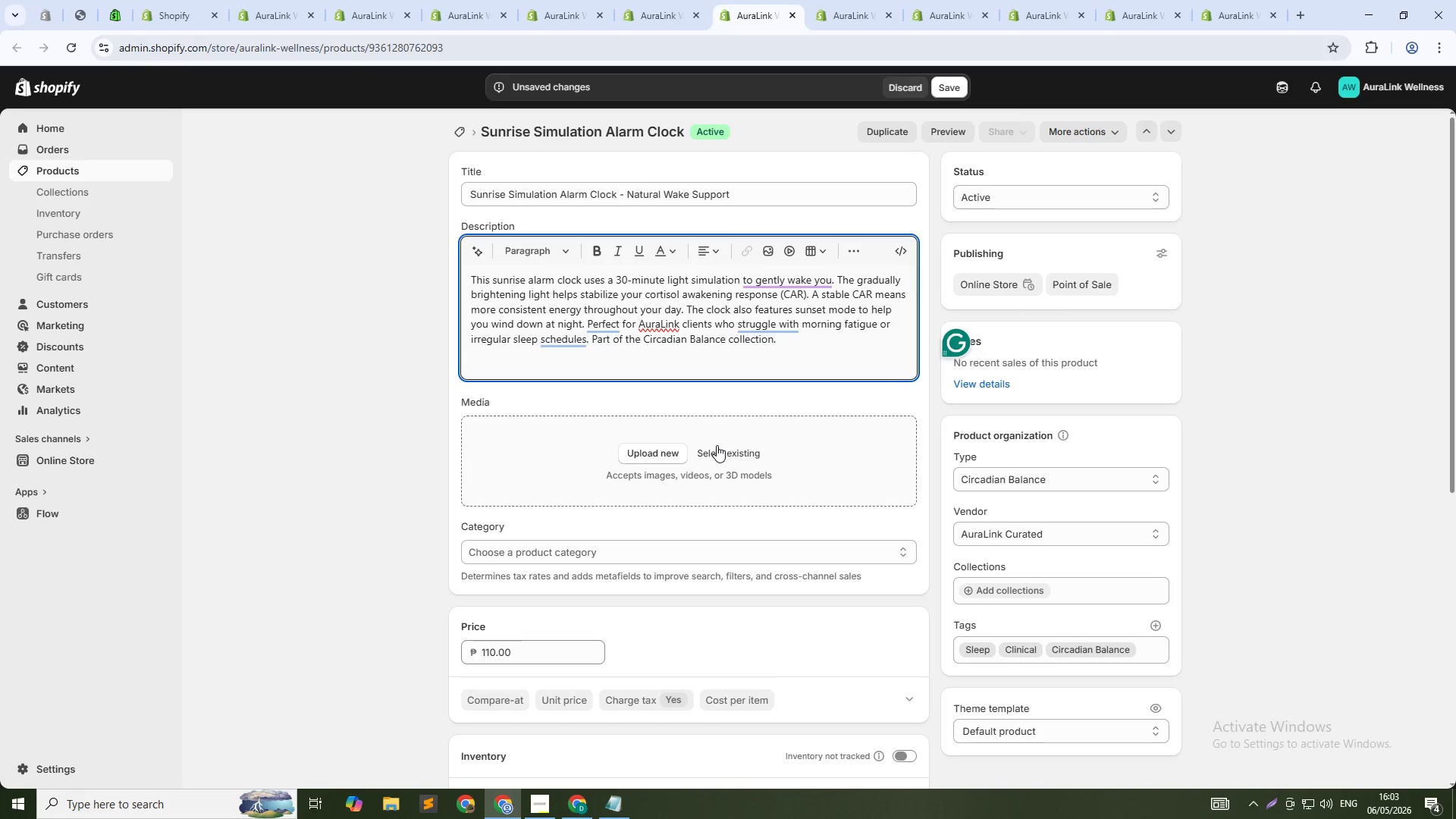 
scroll: coordinate [731, 490], scroll_direction: down, amount: 18.0
 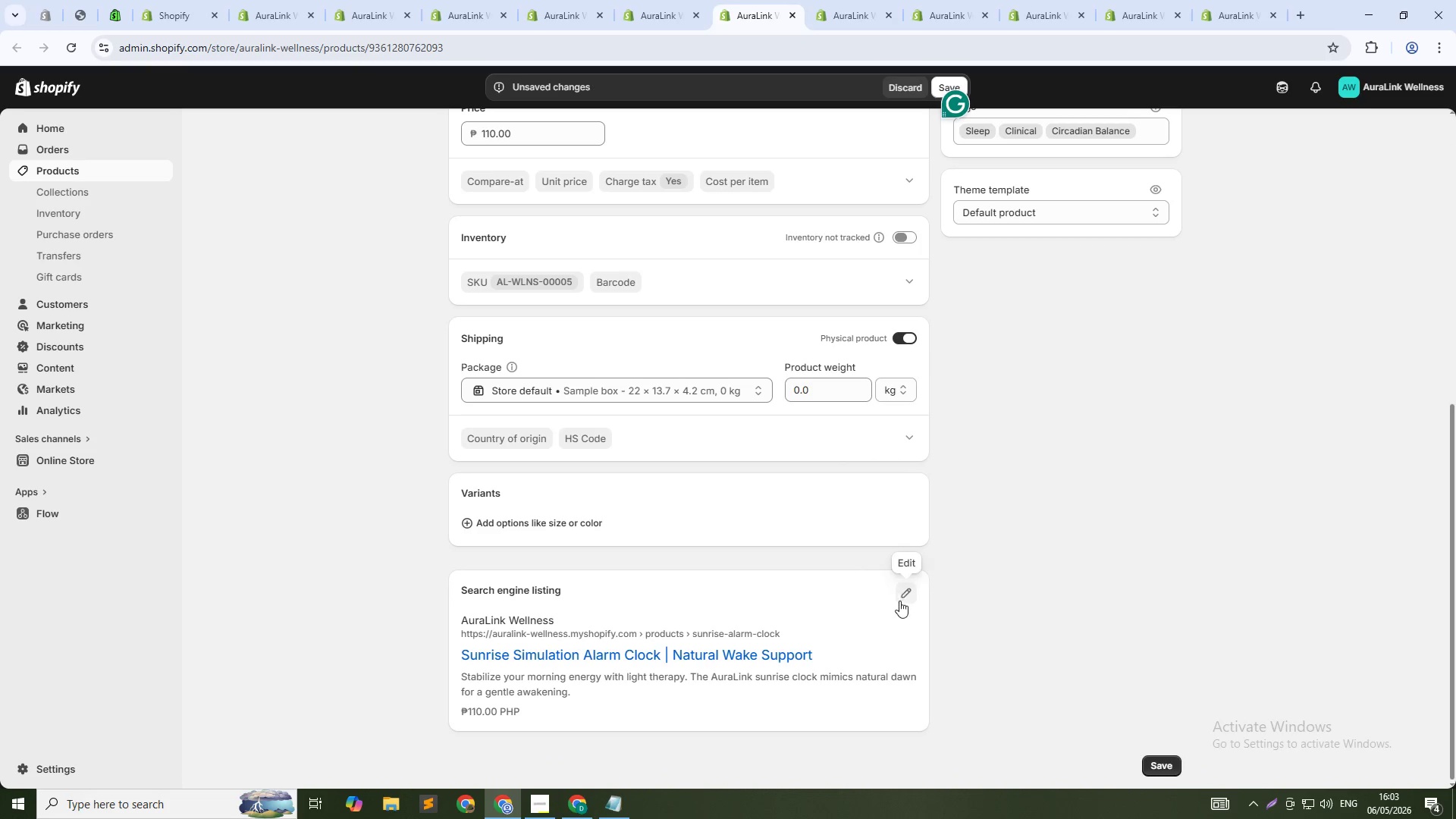 
left_click([902, 602])
 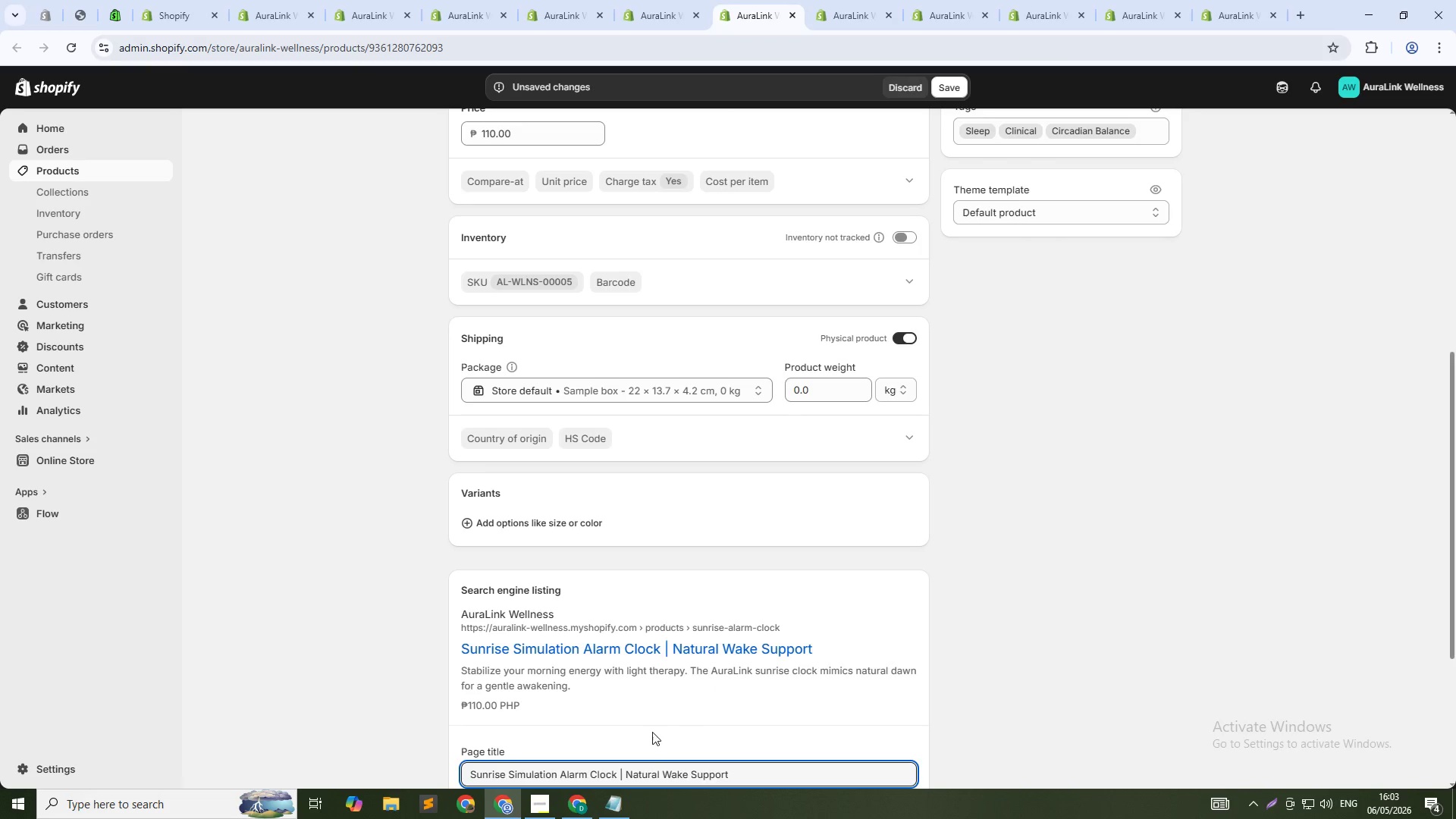 
scroll: coordinate [648, 733], scroll_direction: down, amount: 2.0
 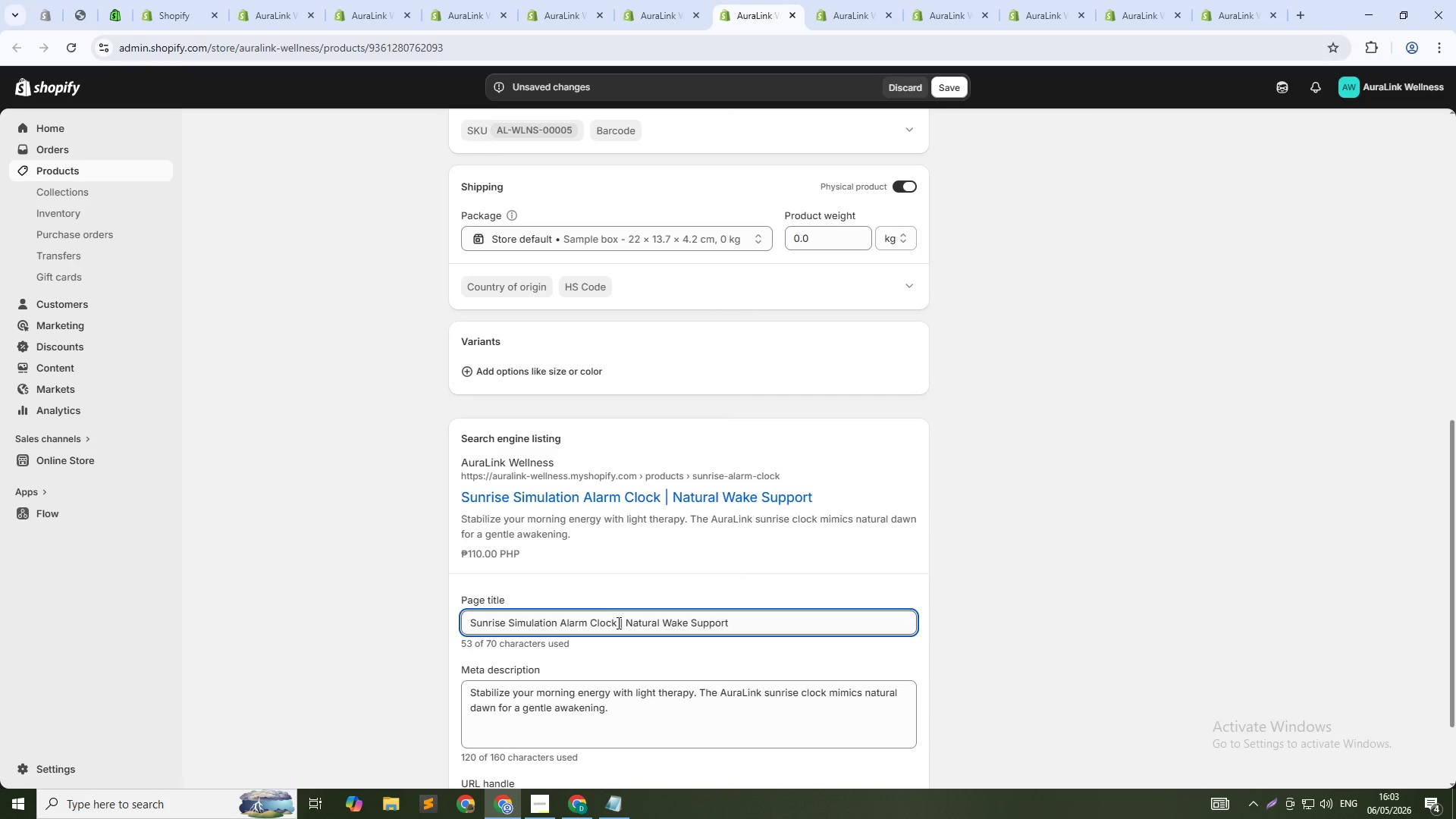 
left_click([617, 623])
 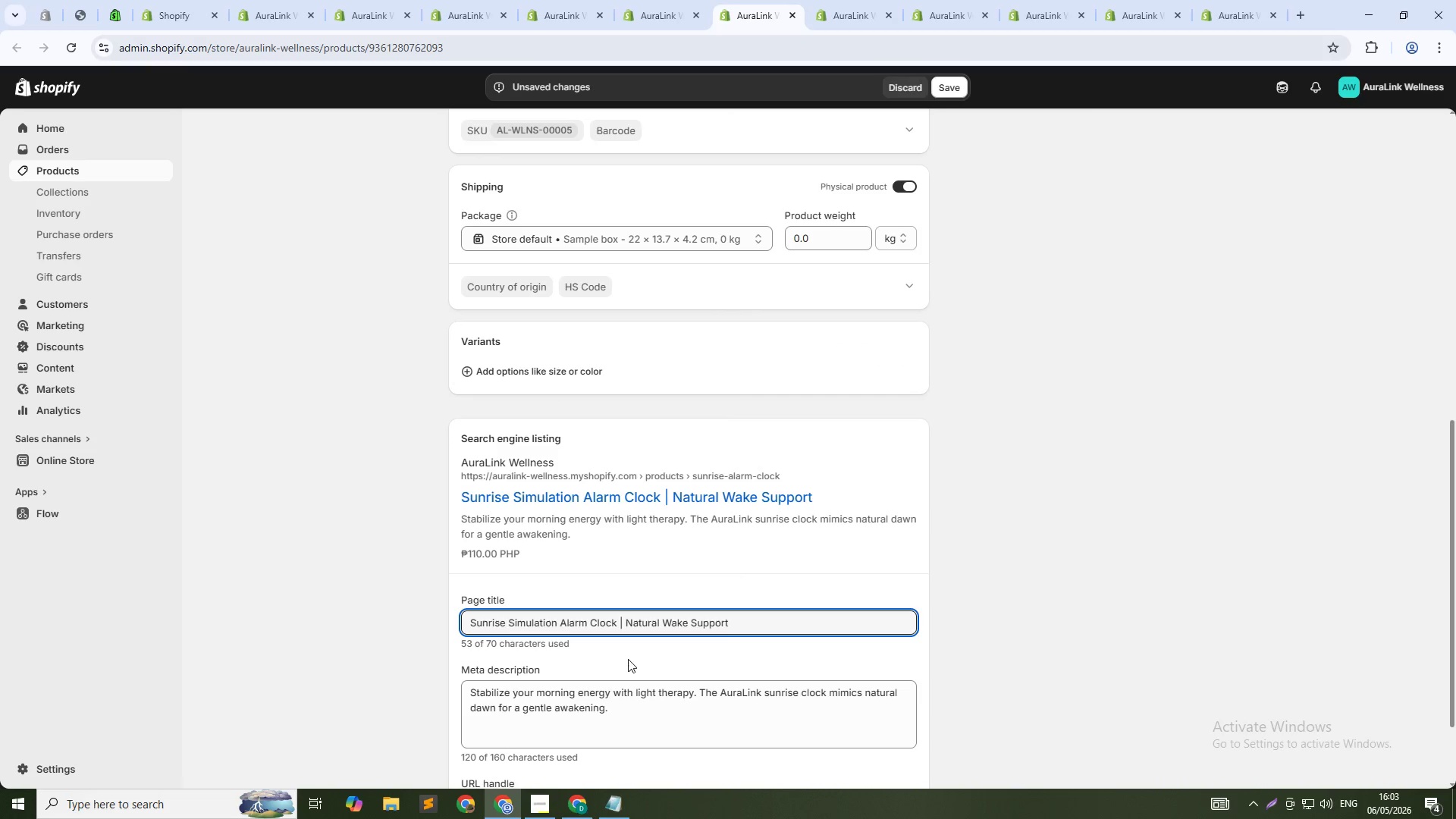 
key(Control+Shift+ArrowDown)
 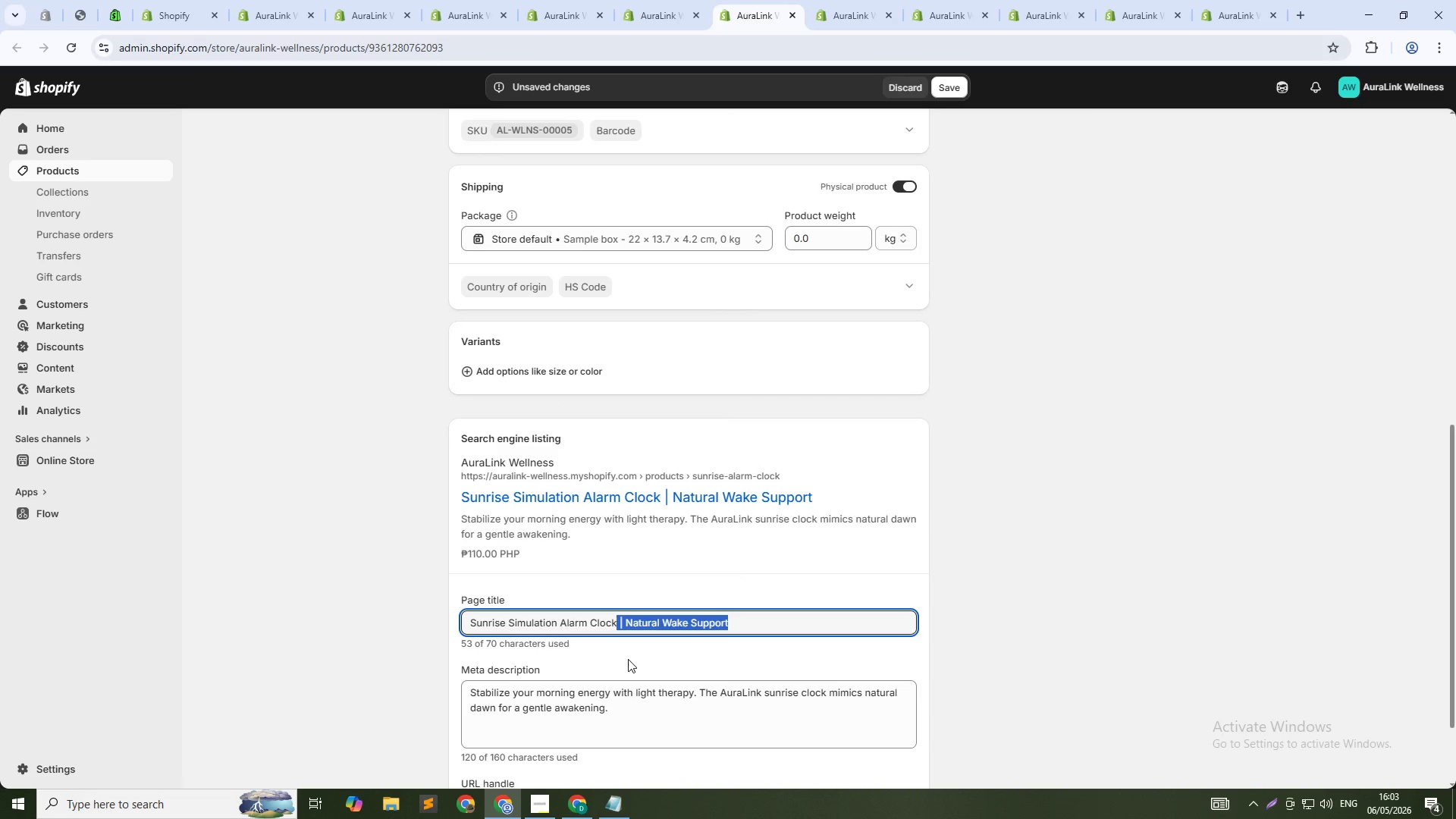 
key(Backspace)
 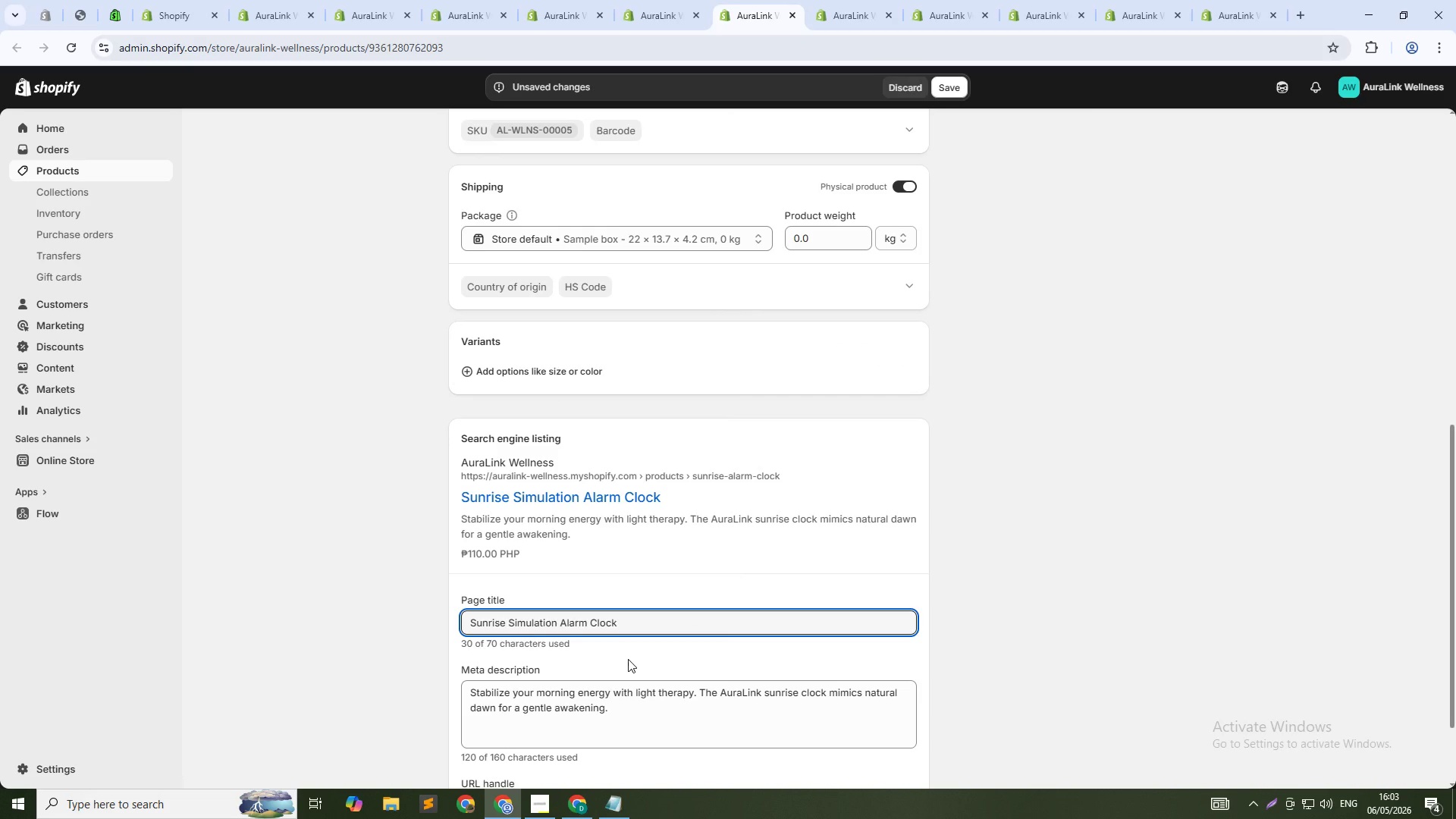 
hold_key(key=ArrowLeft, duration=0.91)
 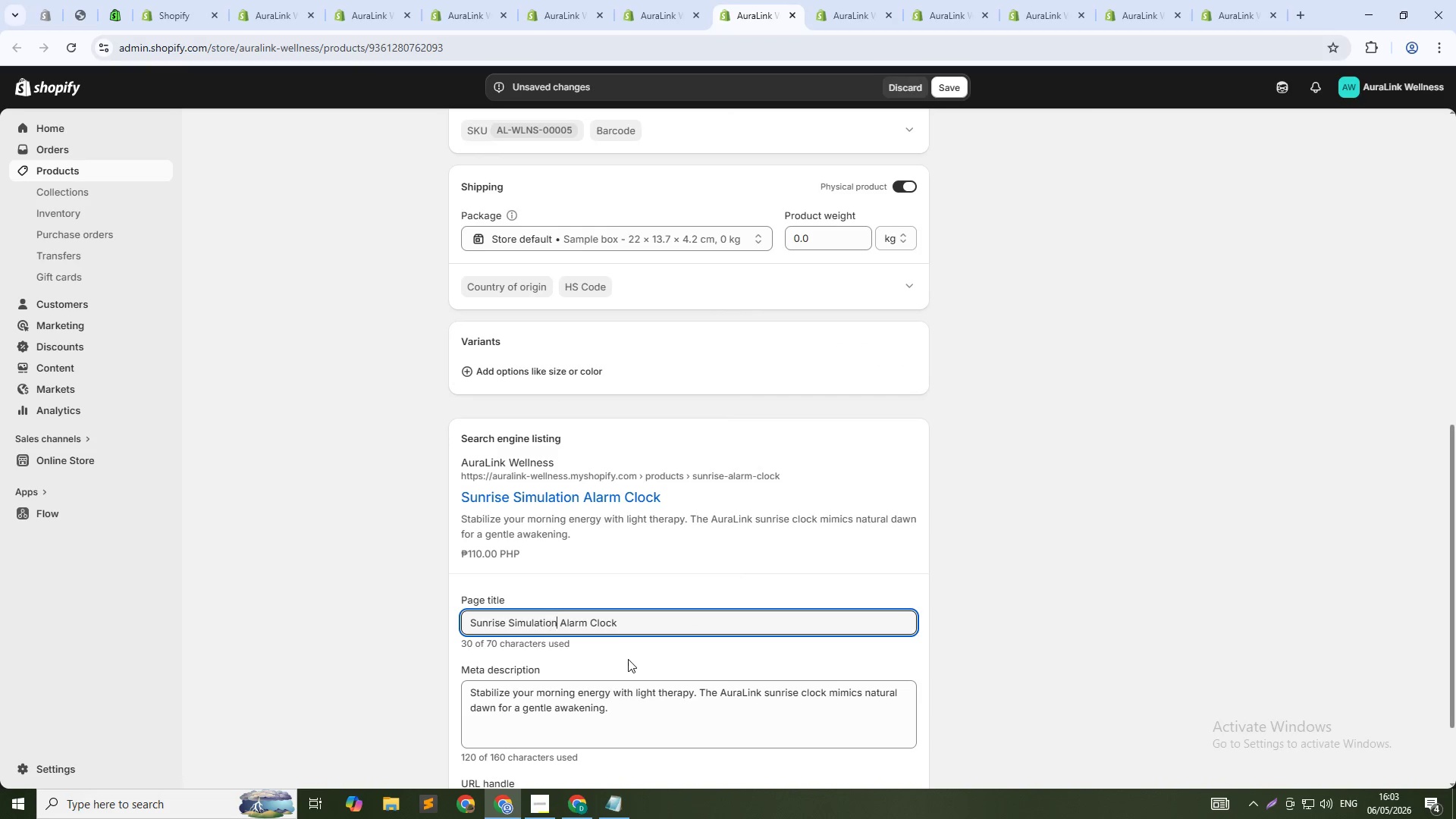 
key(ArrowRight)
 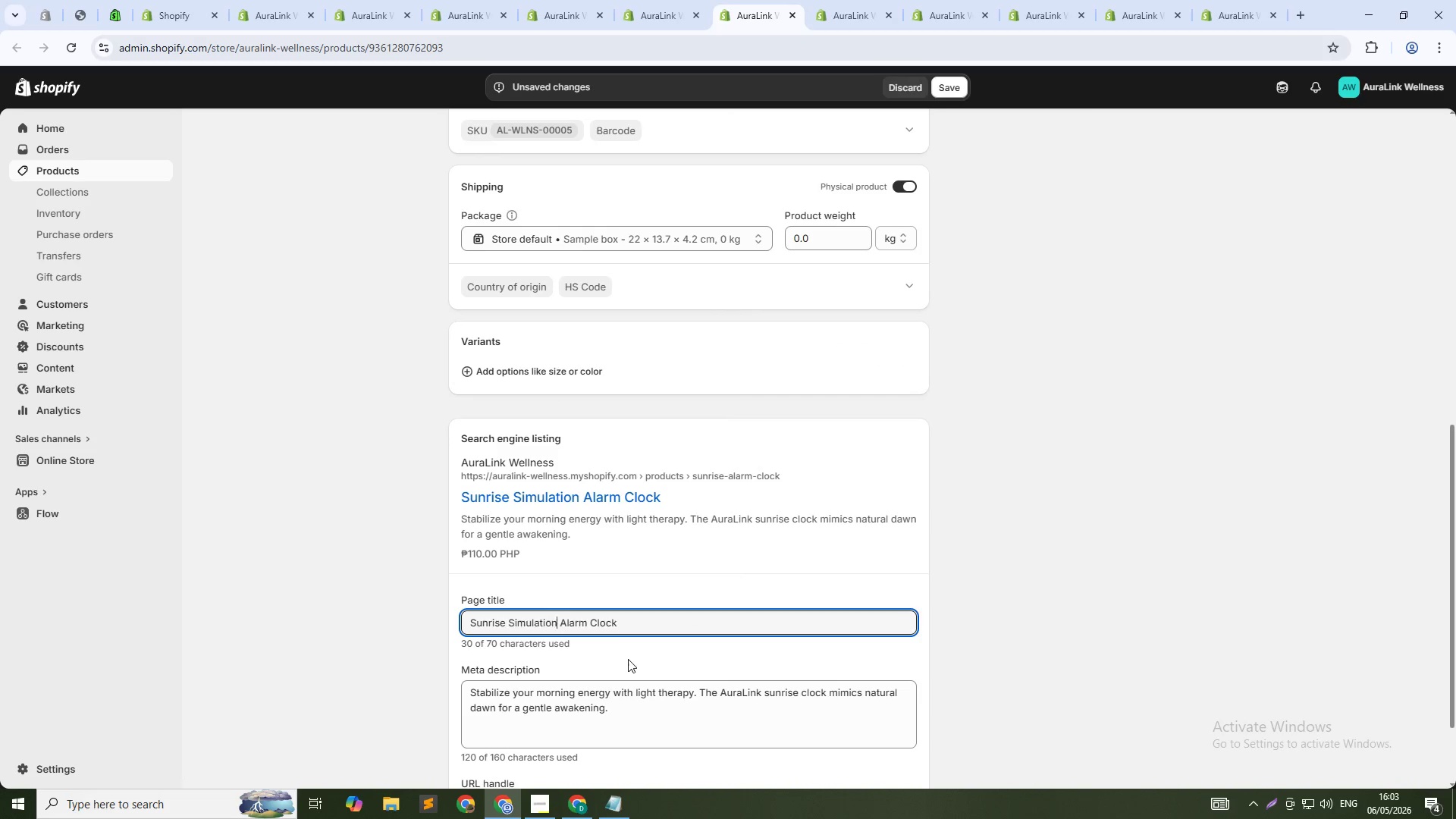 
key(Control+Shift+ArrowLeft)
 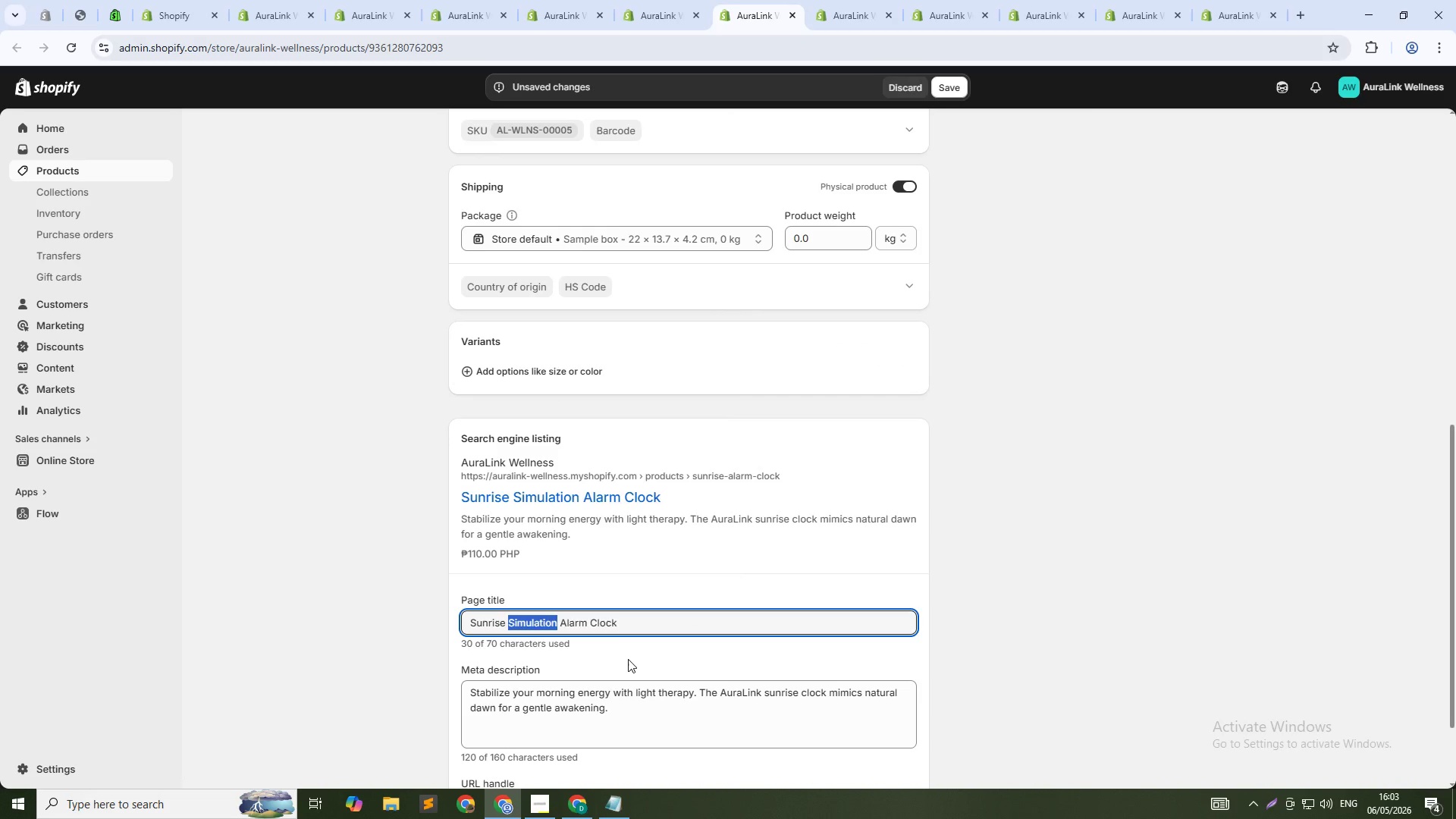 
key(Backspace)
 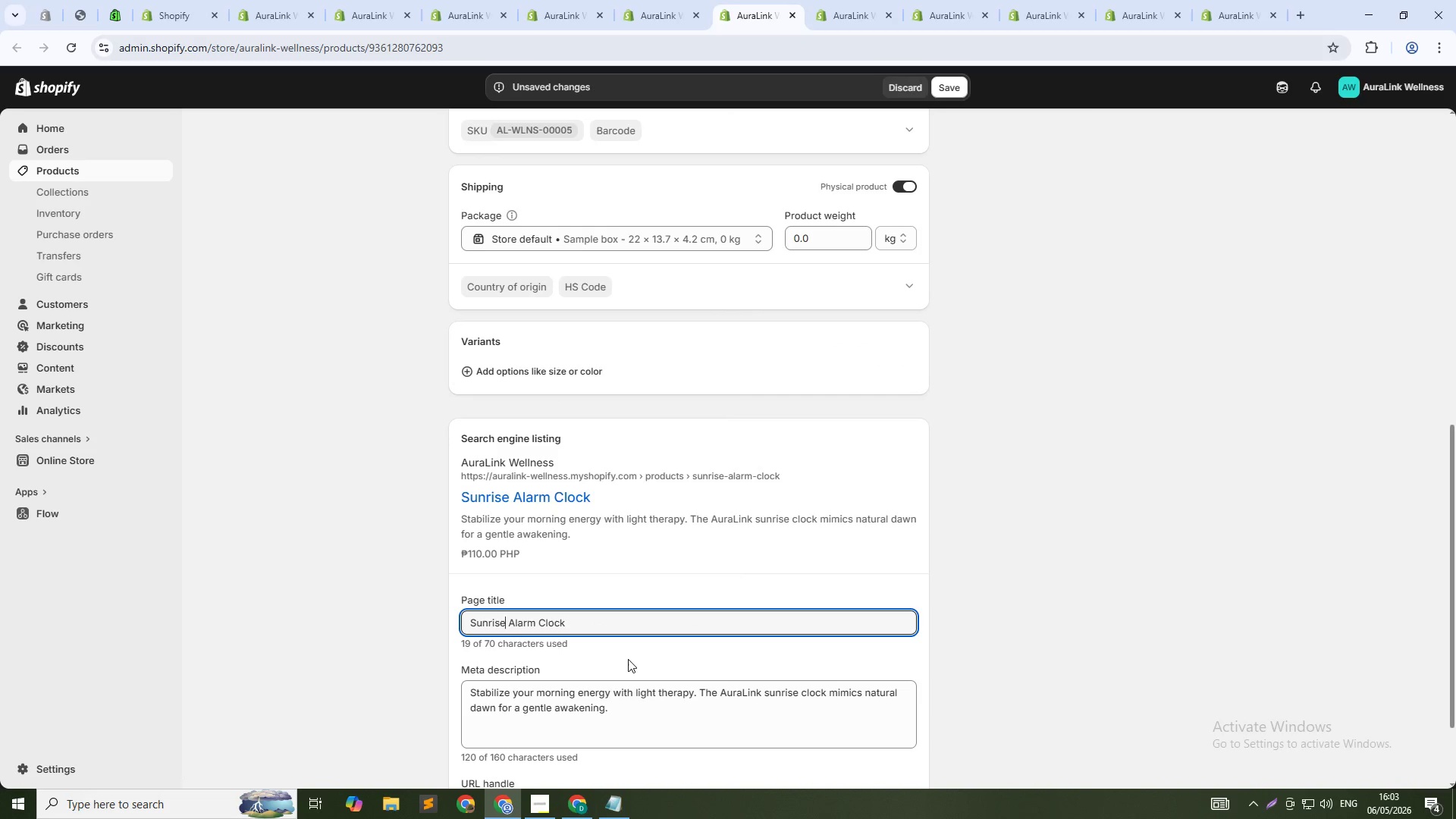 
key(Backspace)
 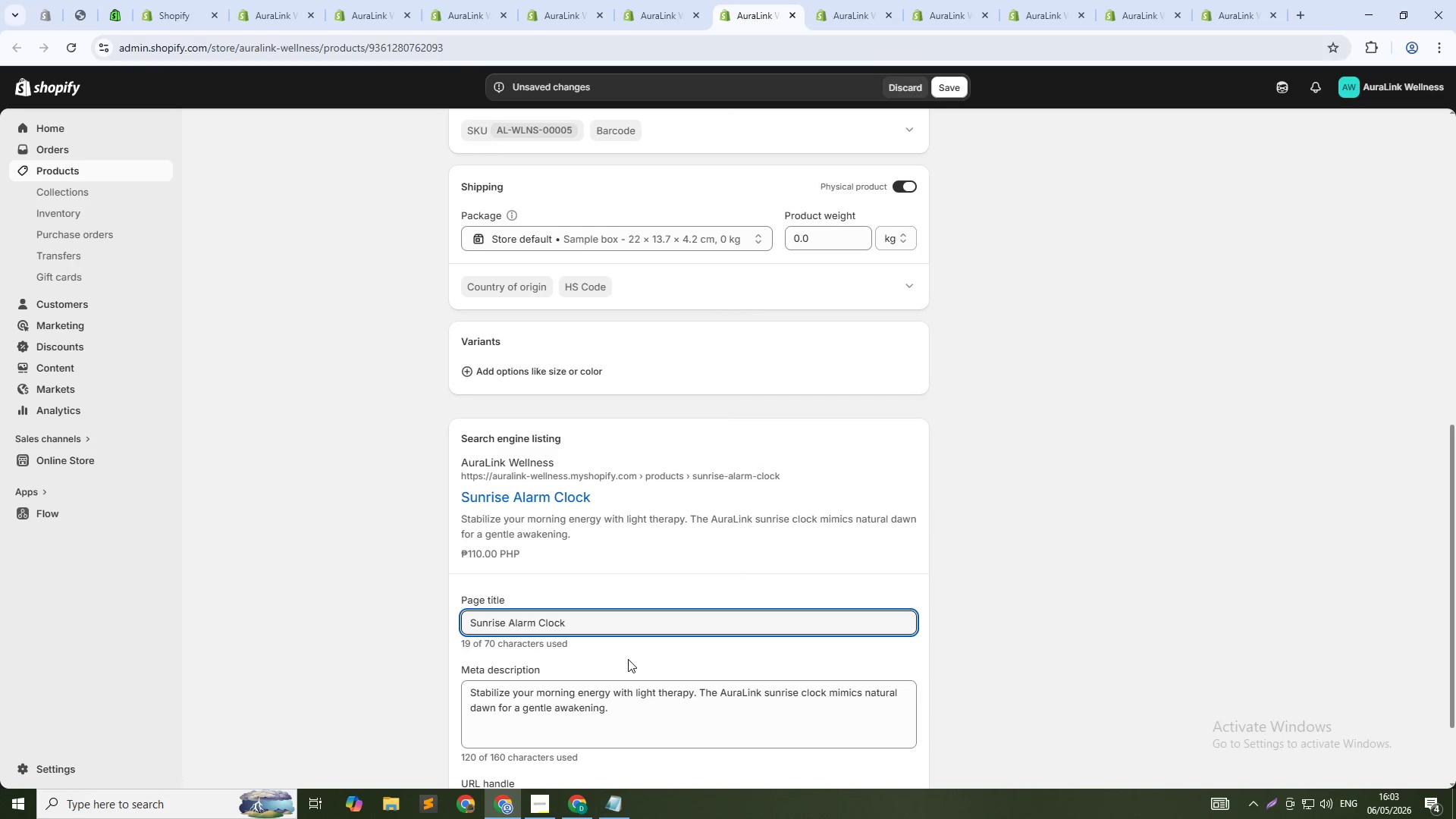 
key(ArrowDown)
 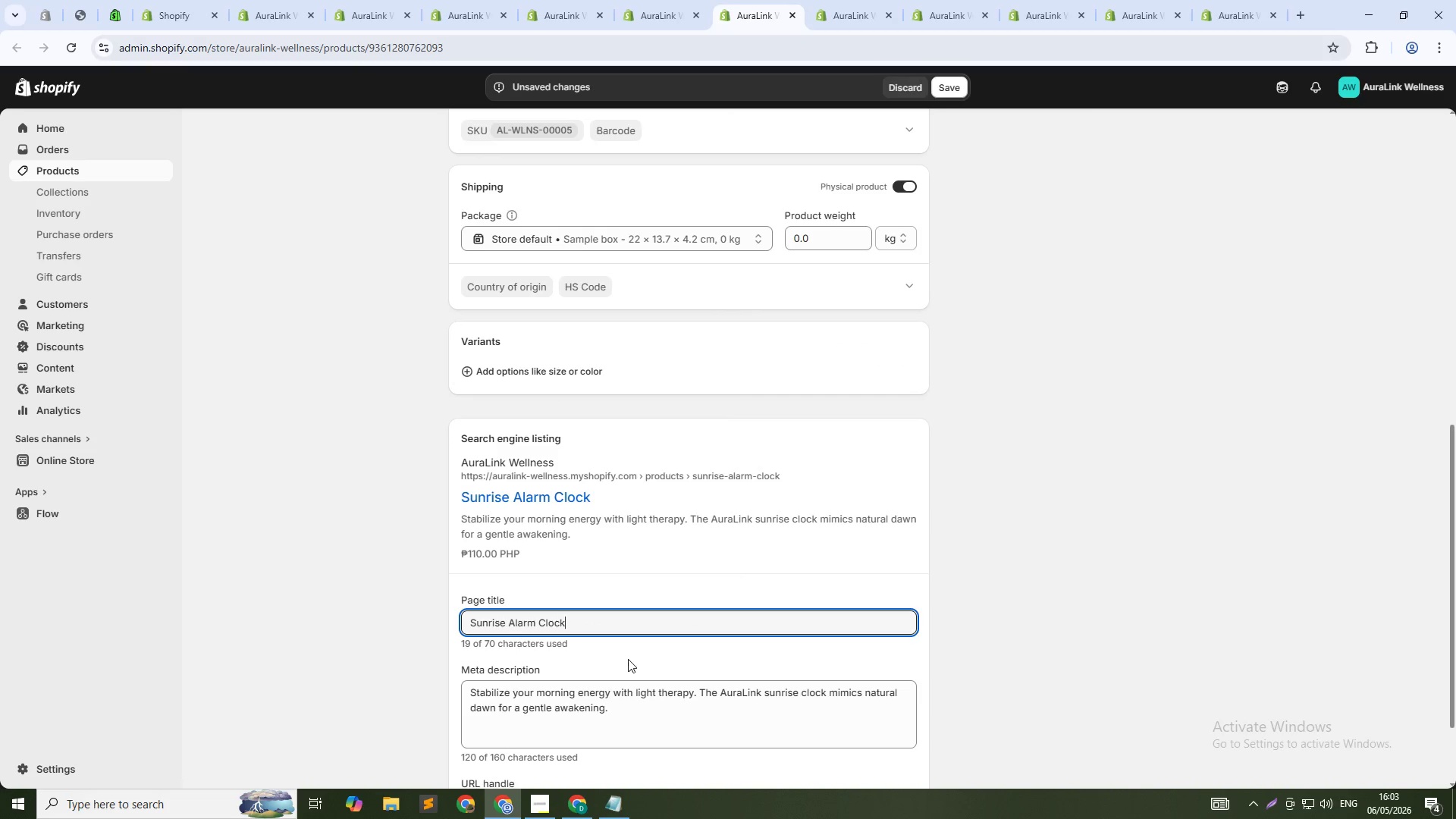 
key(Tab)
 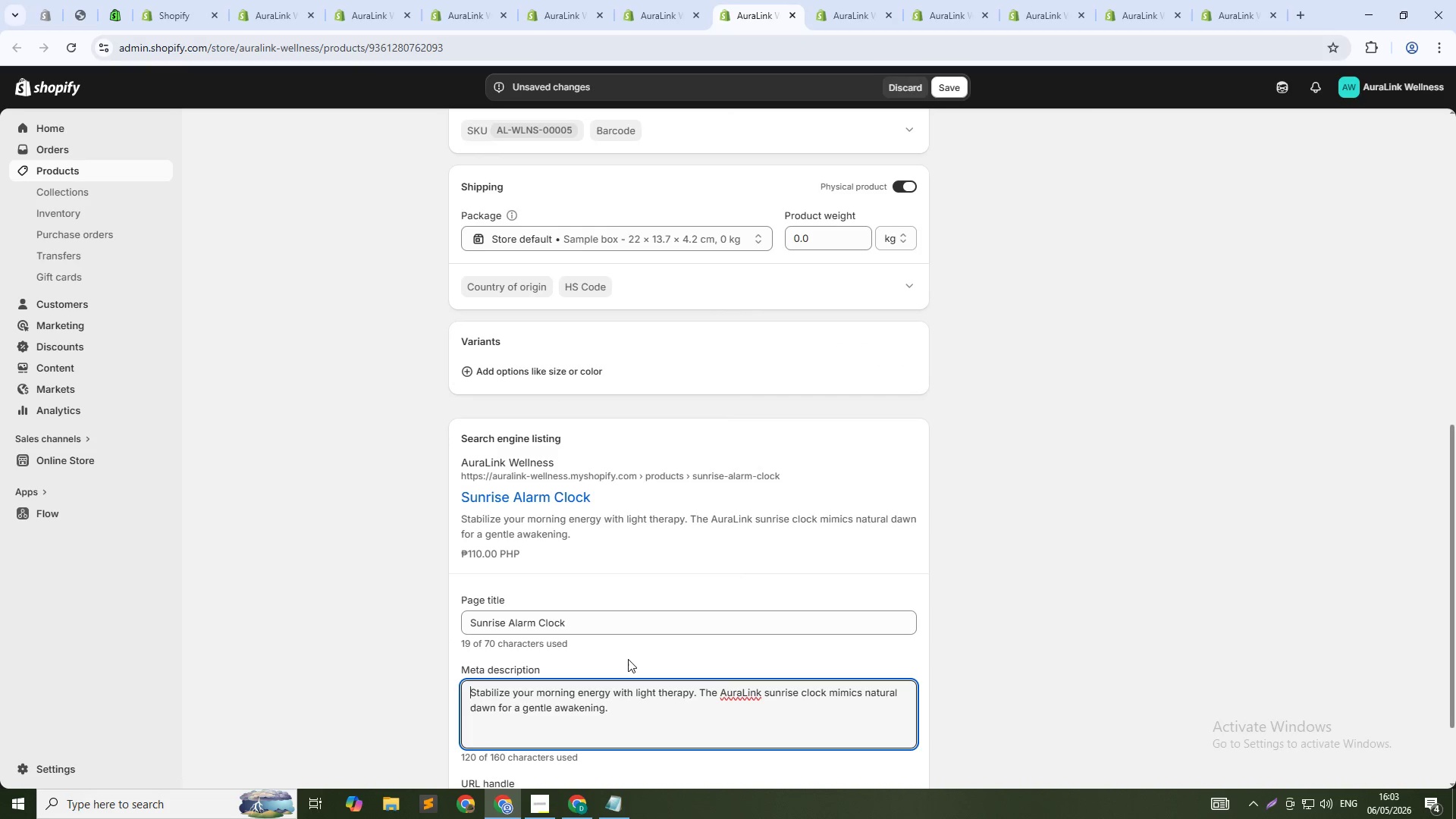 
key(Control+A)
 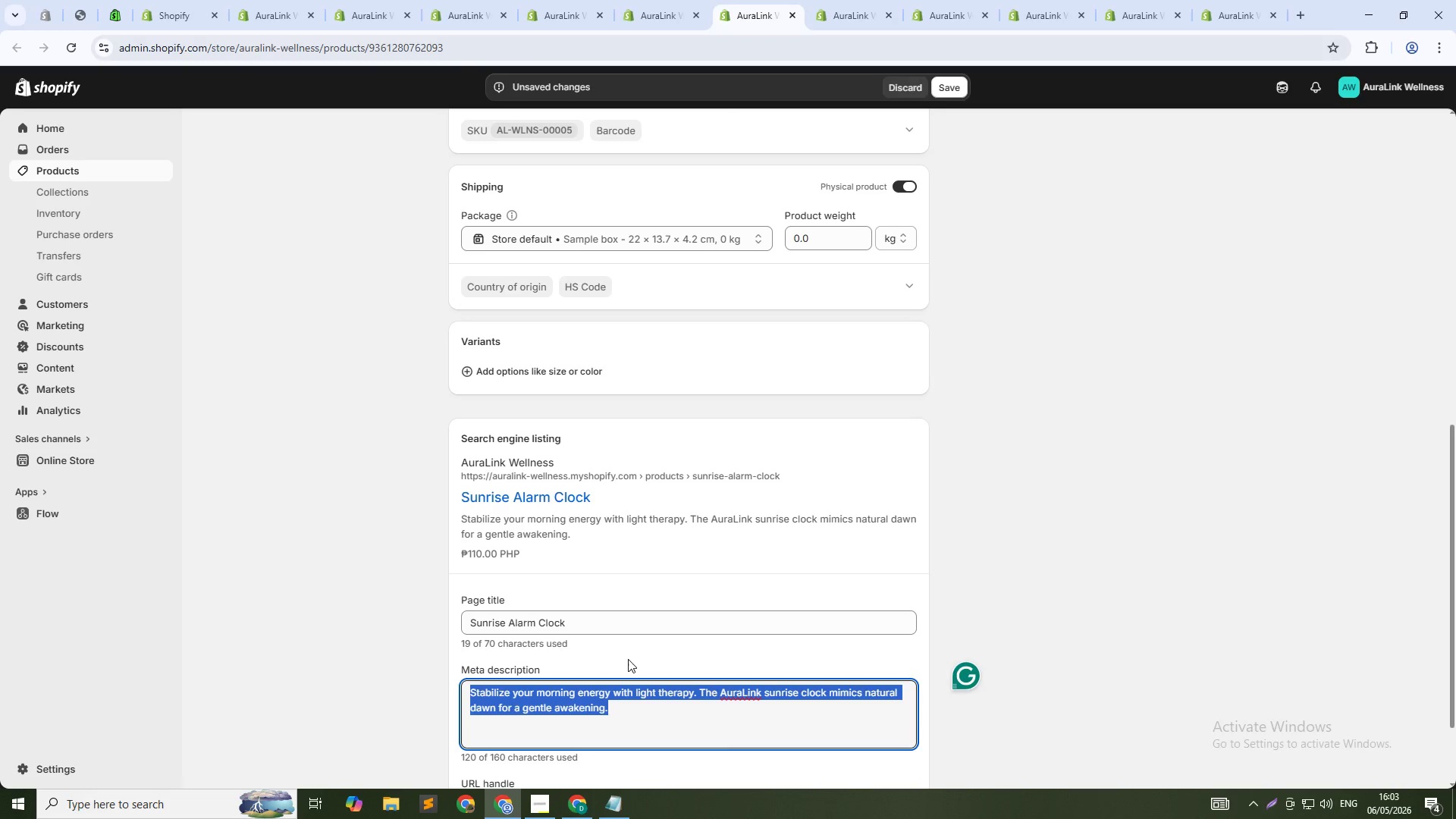 
type(Wake gently with 30-minute sunrise simulation. Stabilize your cortisol response for better daytime enrgy)
key(Backspace)
key(Backspace)
key(Backspace)
type(ergy. Shop now.)
 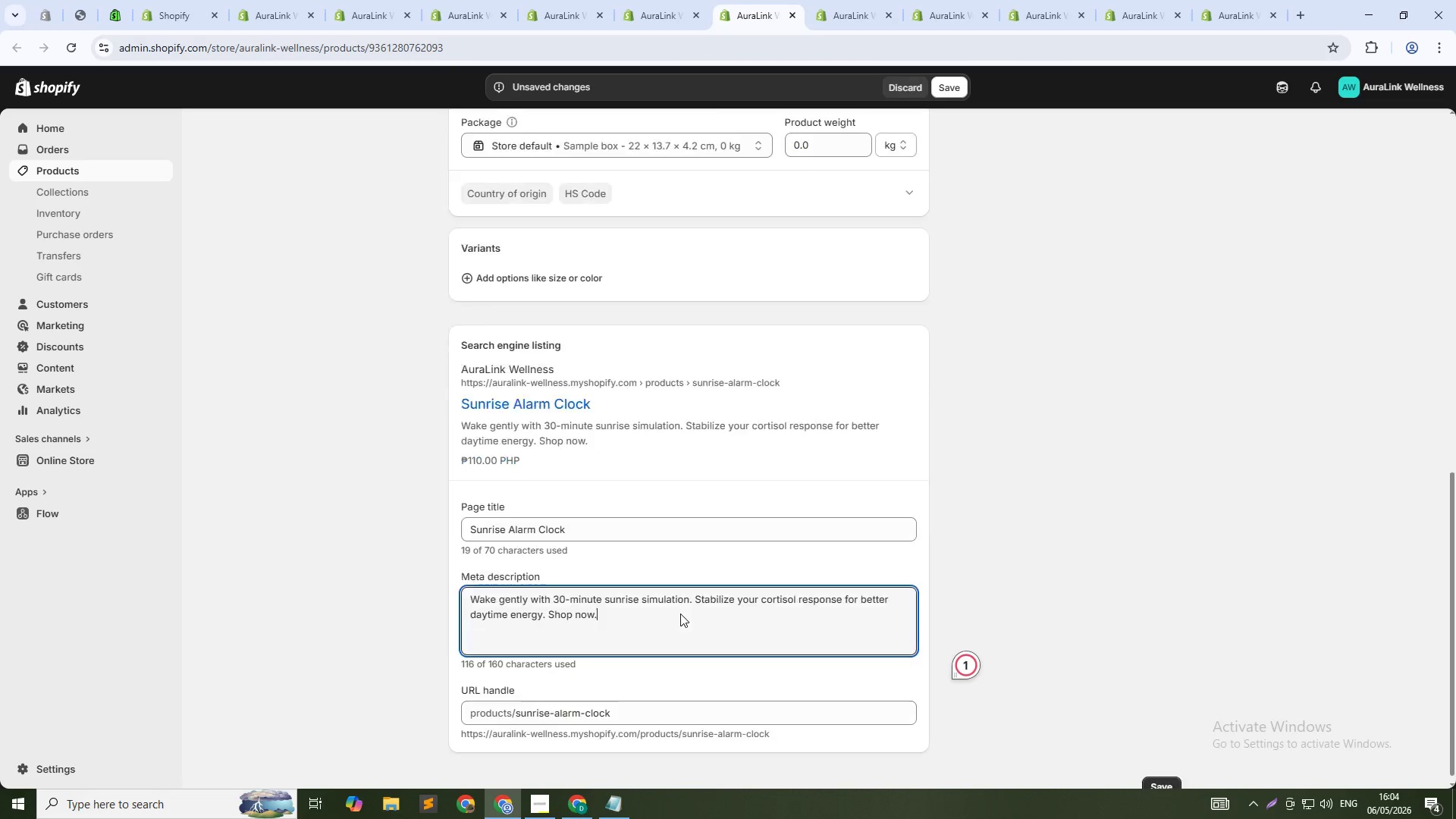 
scroll: coordinate [680, 619], scroll_direction: down, amount: 2.0
 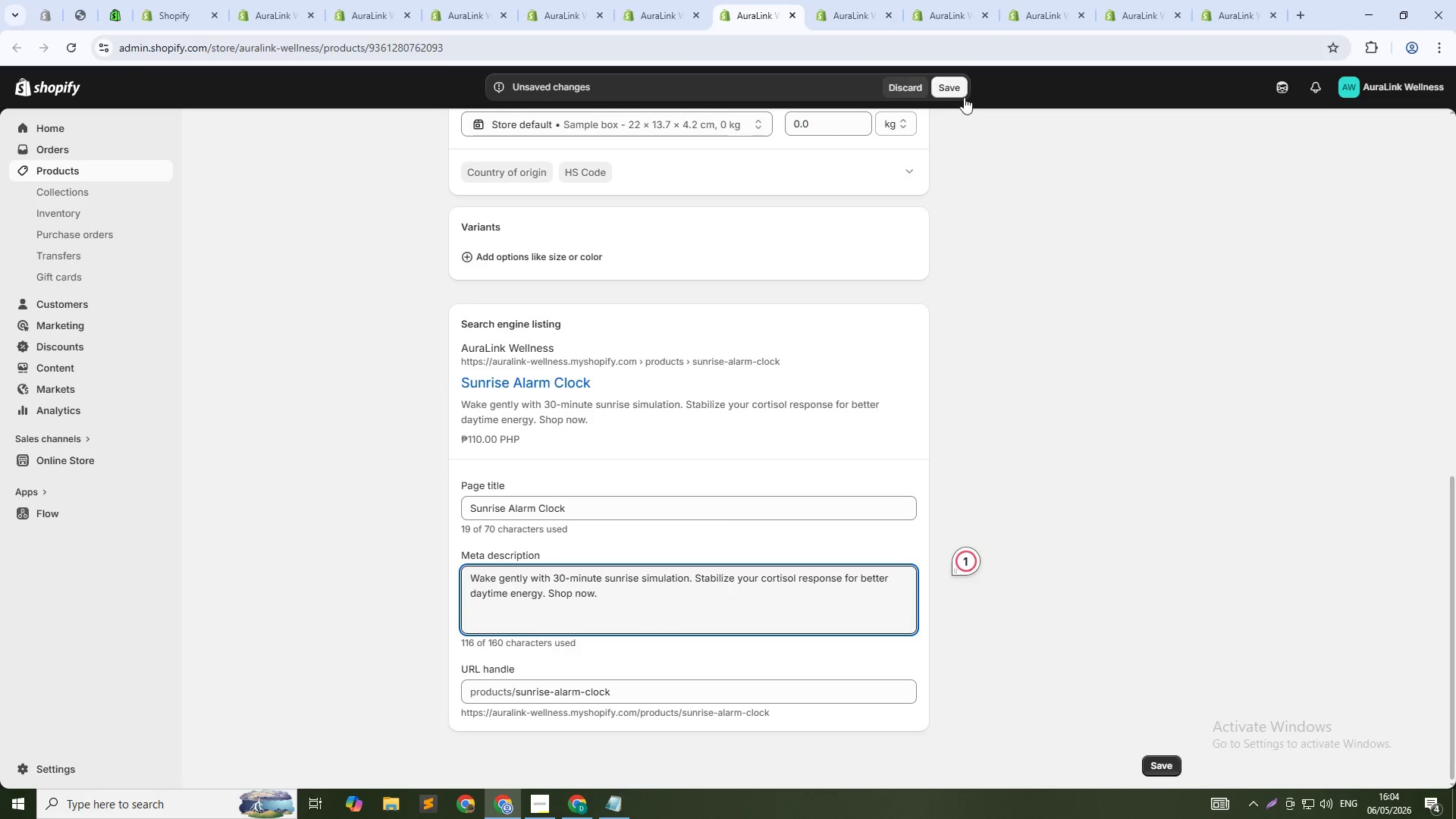 
left_click_drag(start_coordinate=[956, 91], to_coordinate=[942, 82])
 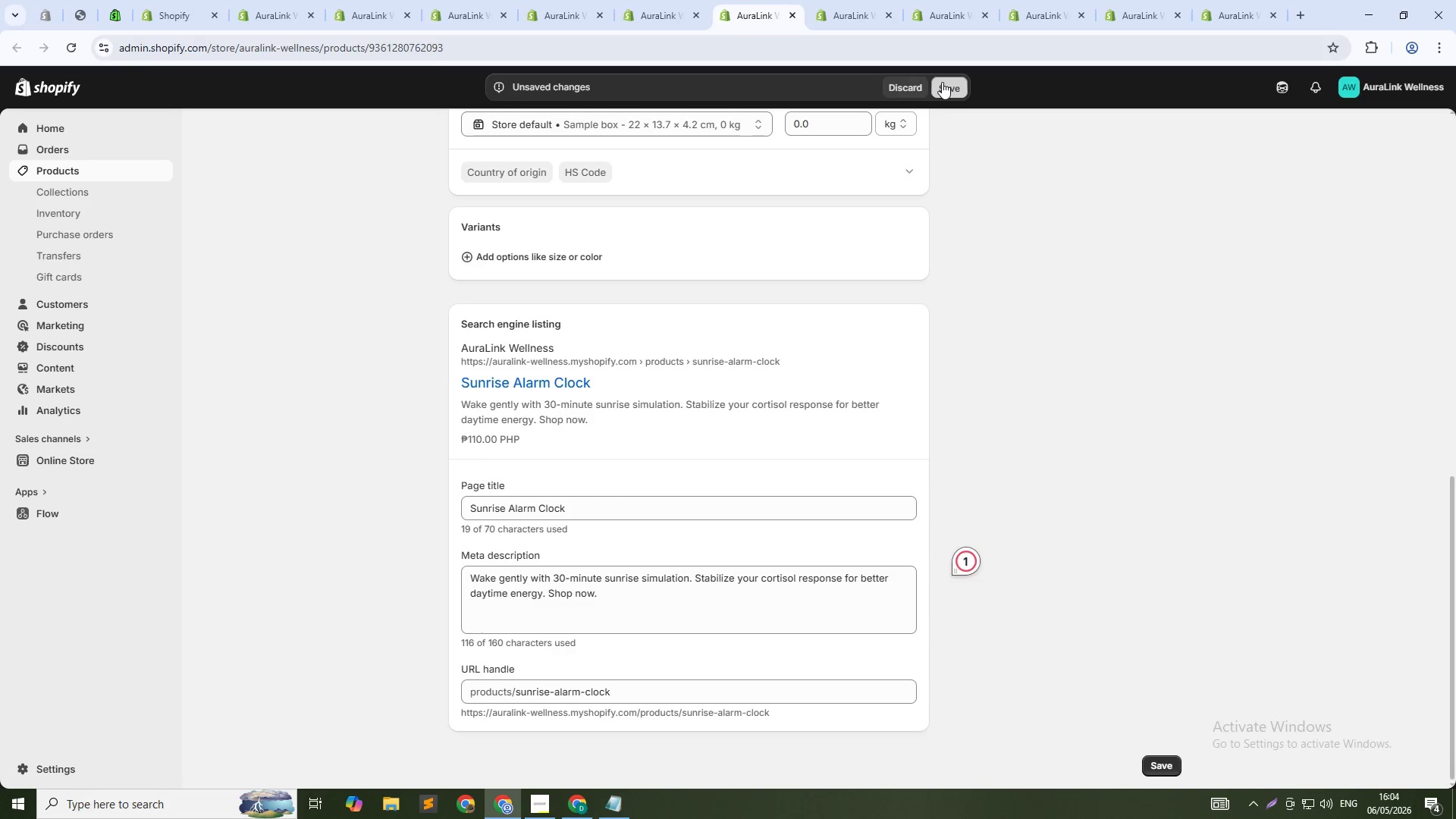 
key(Alt+Tab)